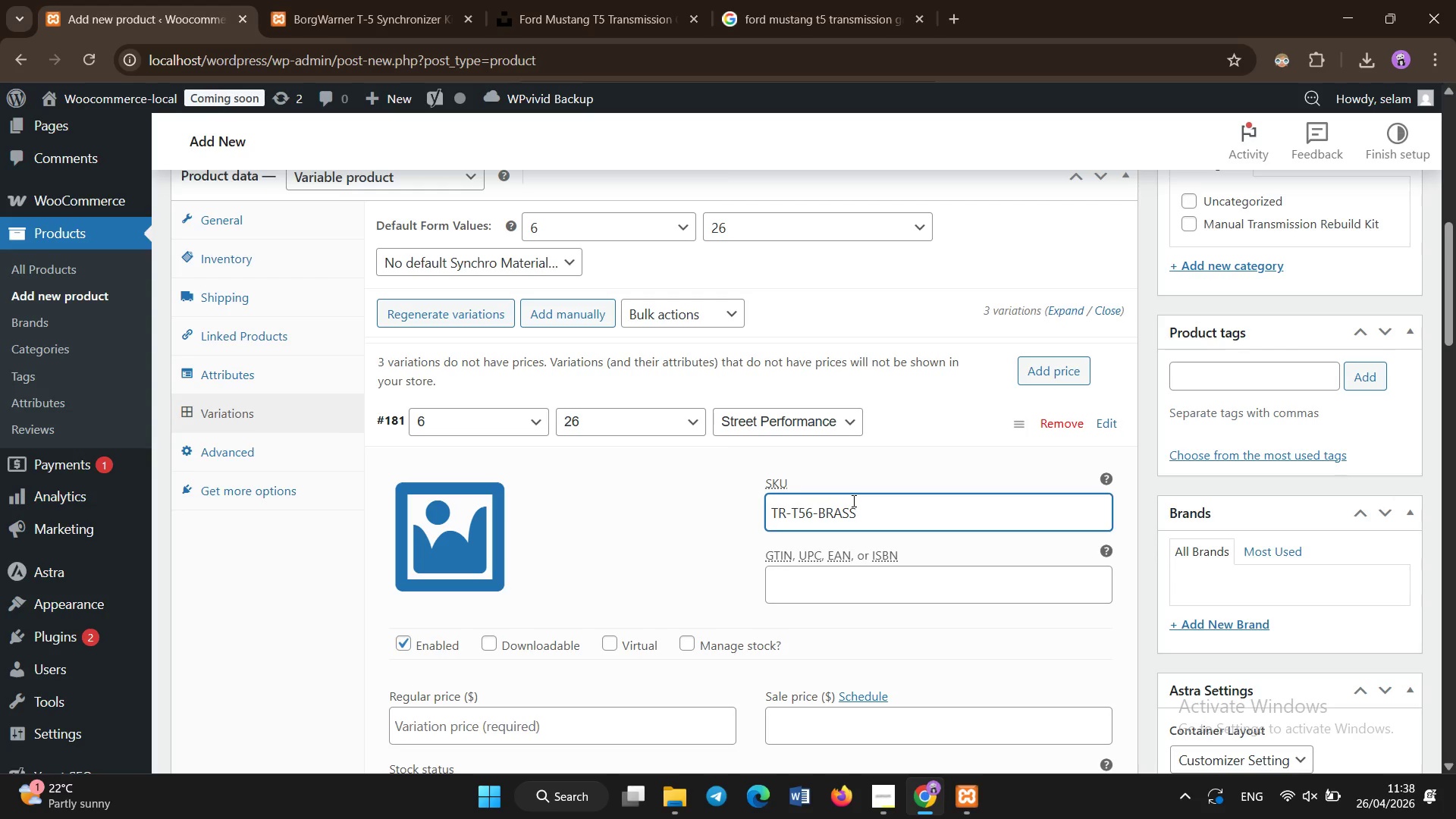 
double_click([1104, 427])
 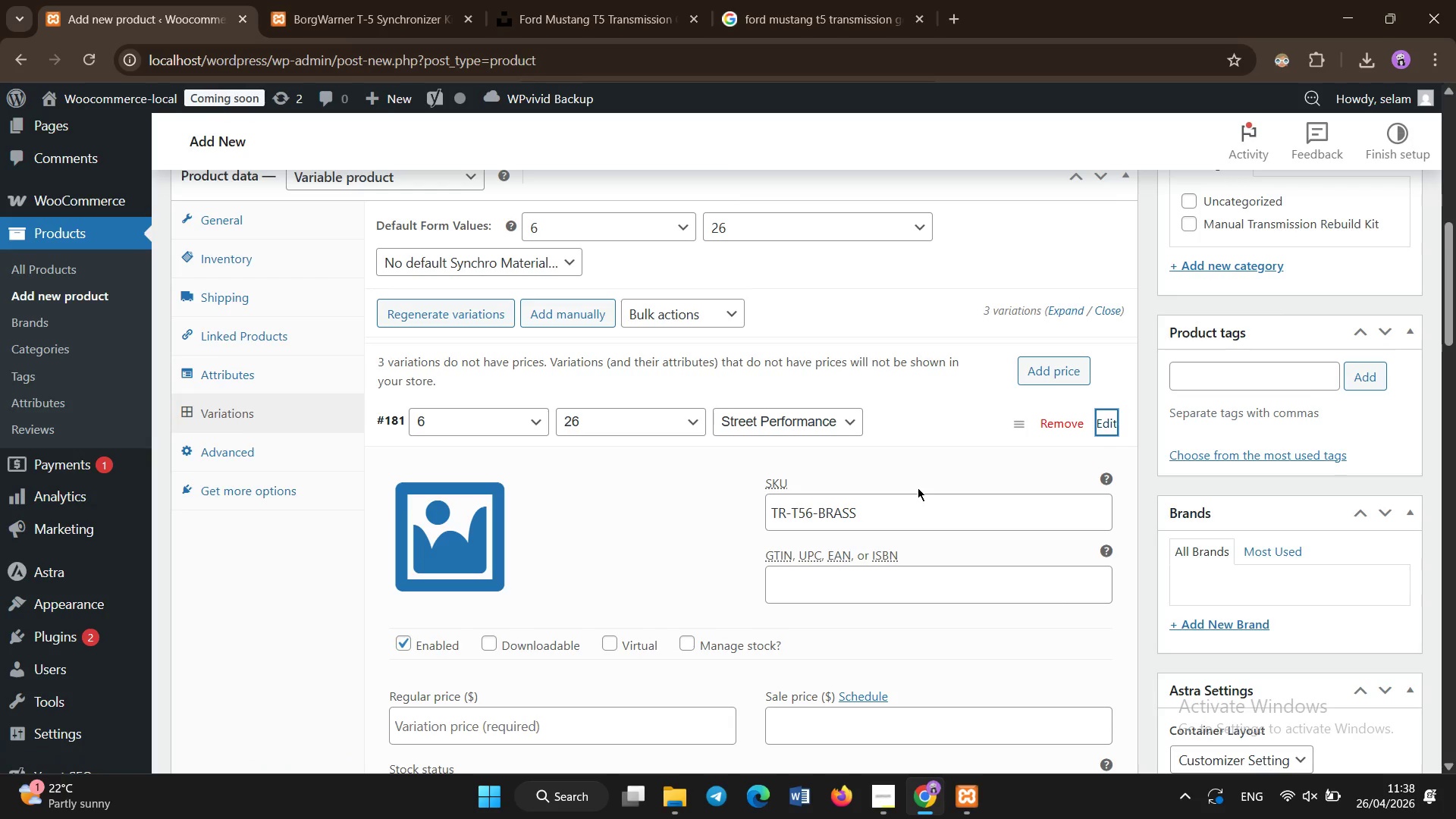 
scroll: coordinate [918, 481], scroll_direction: down, amount: 3.0
 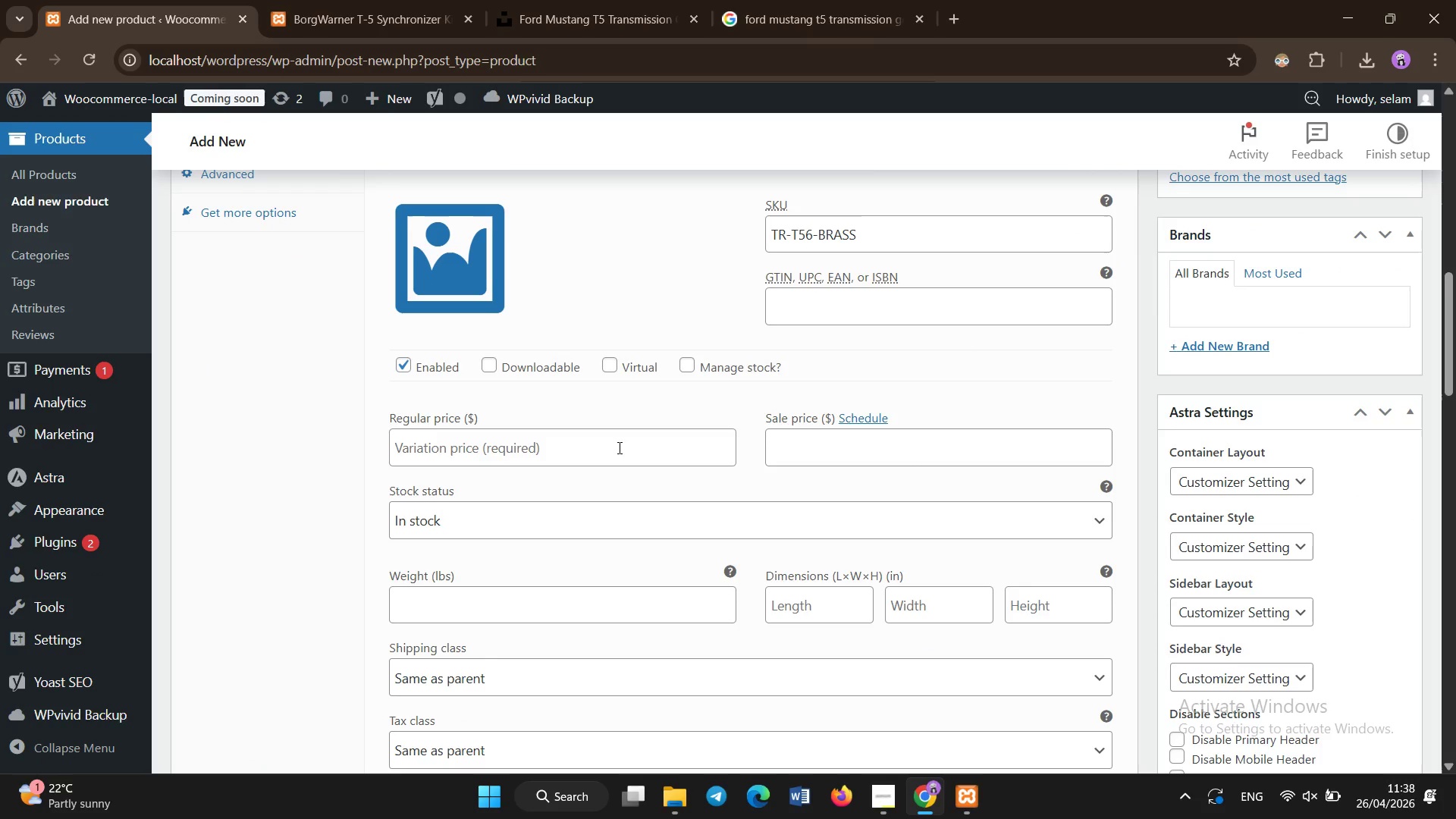 
left_click([620, 448])
 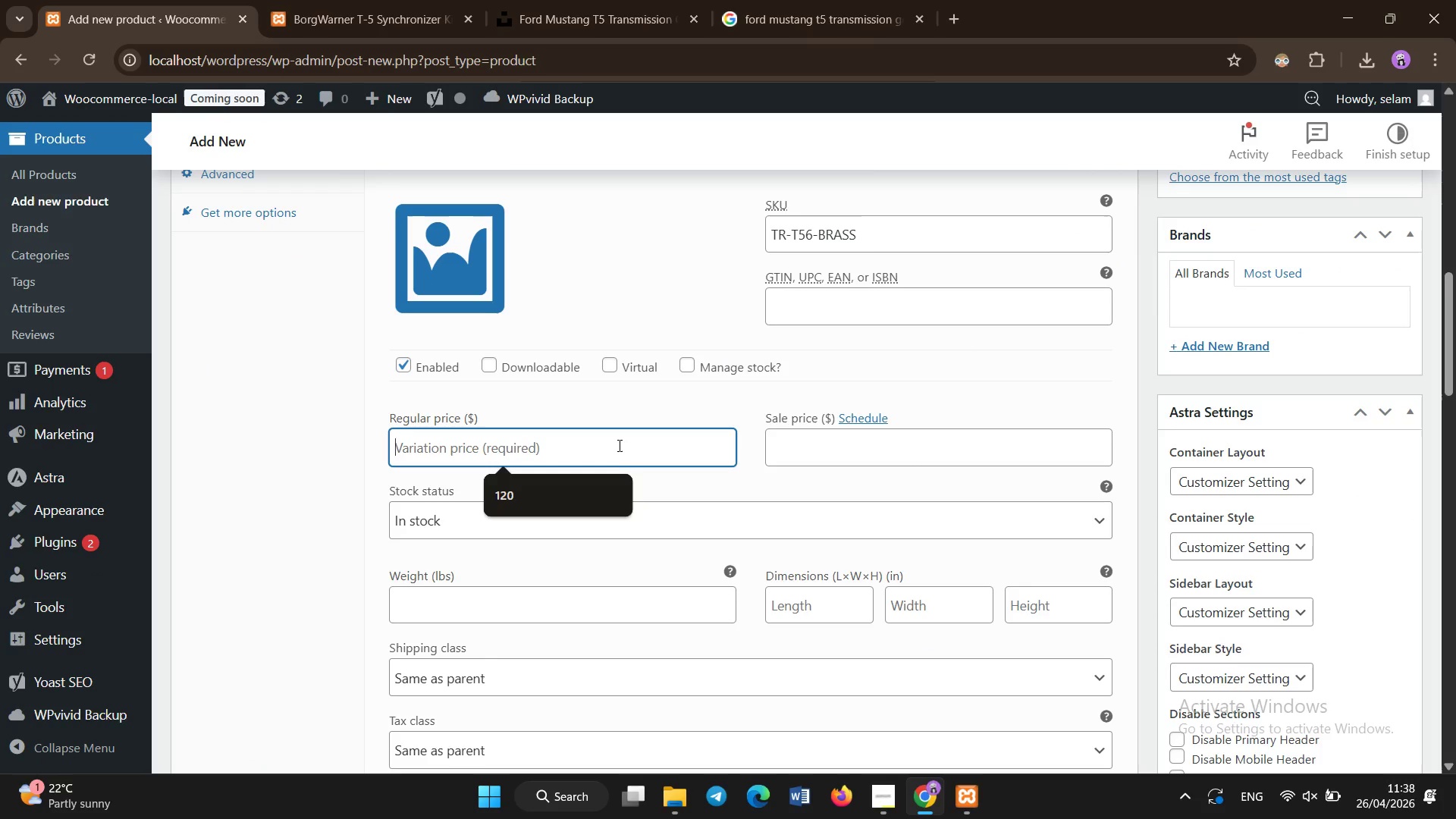 
type(249)
 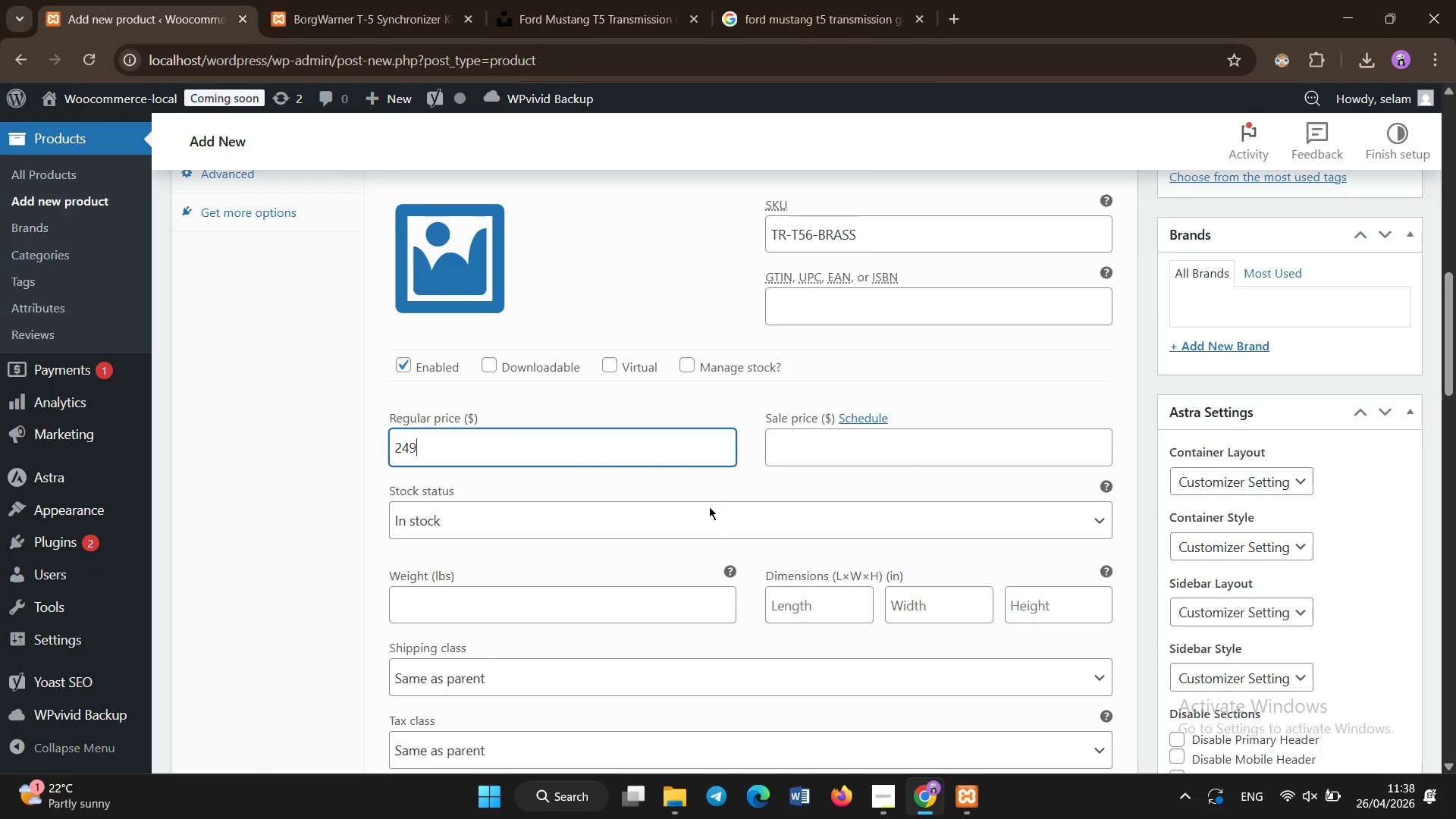 
scroll: coordinate [711, 508], scroll_direction: down, amount: 4.0
 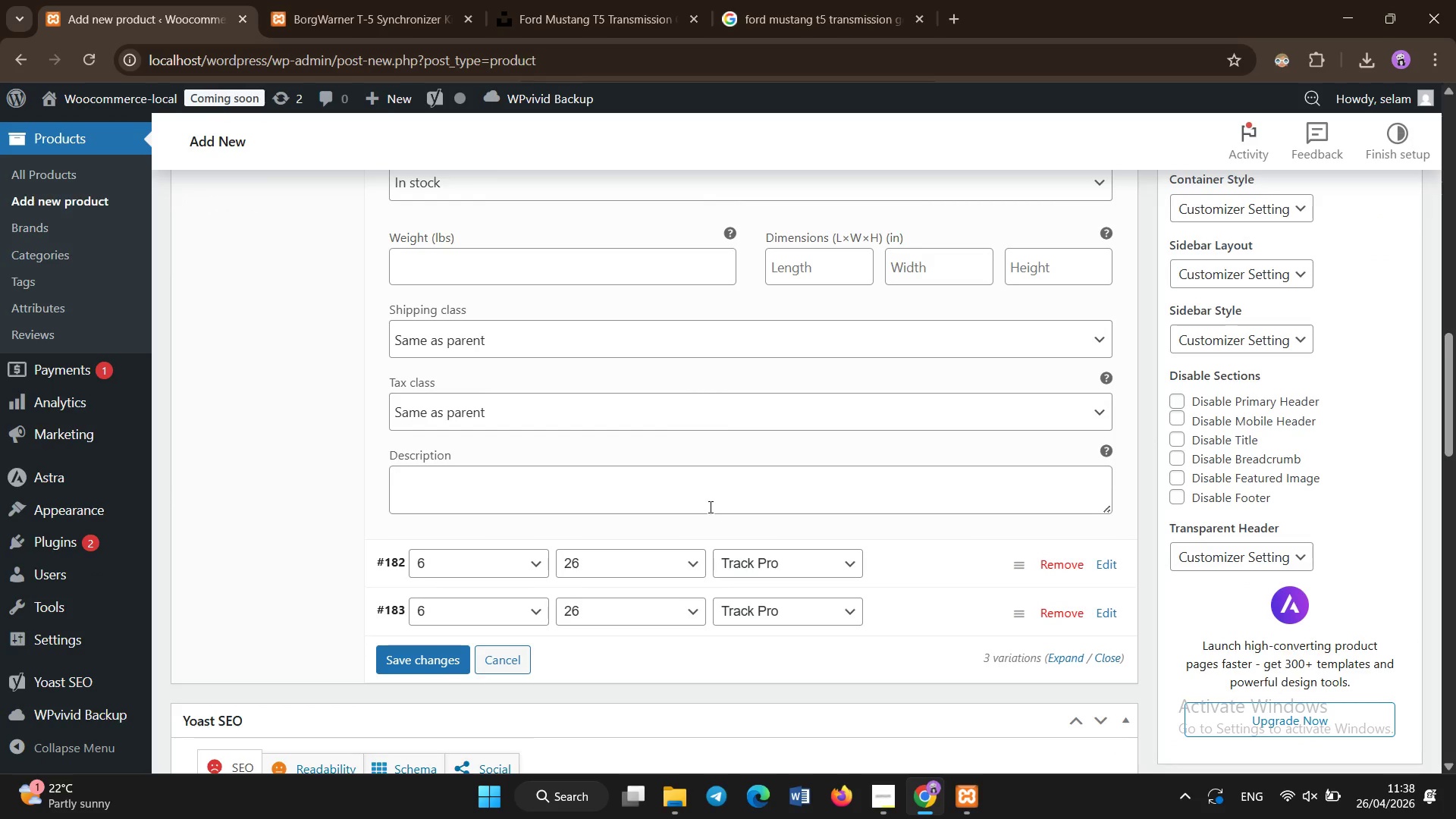 
left_click([711, 507])
 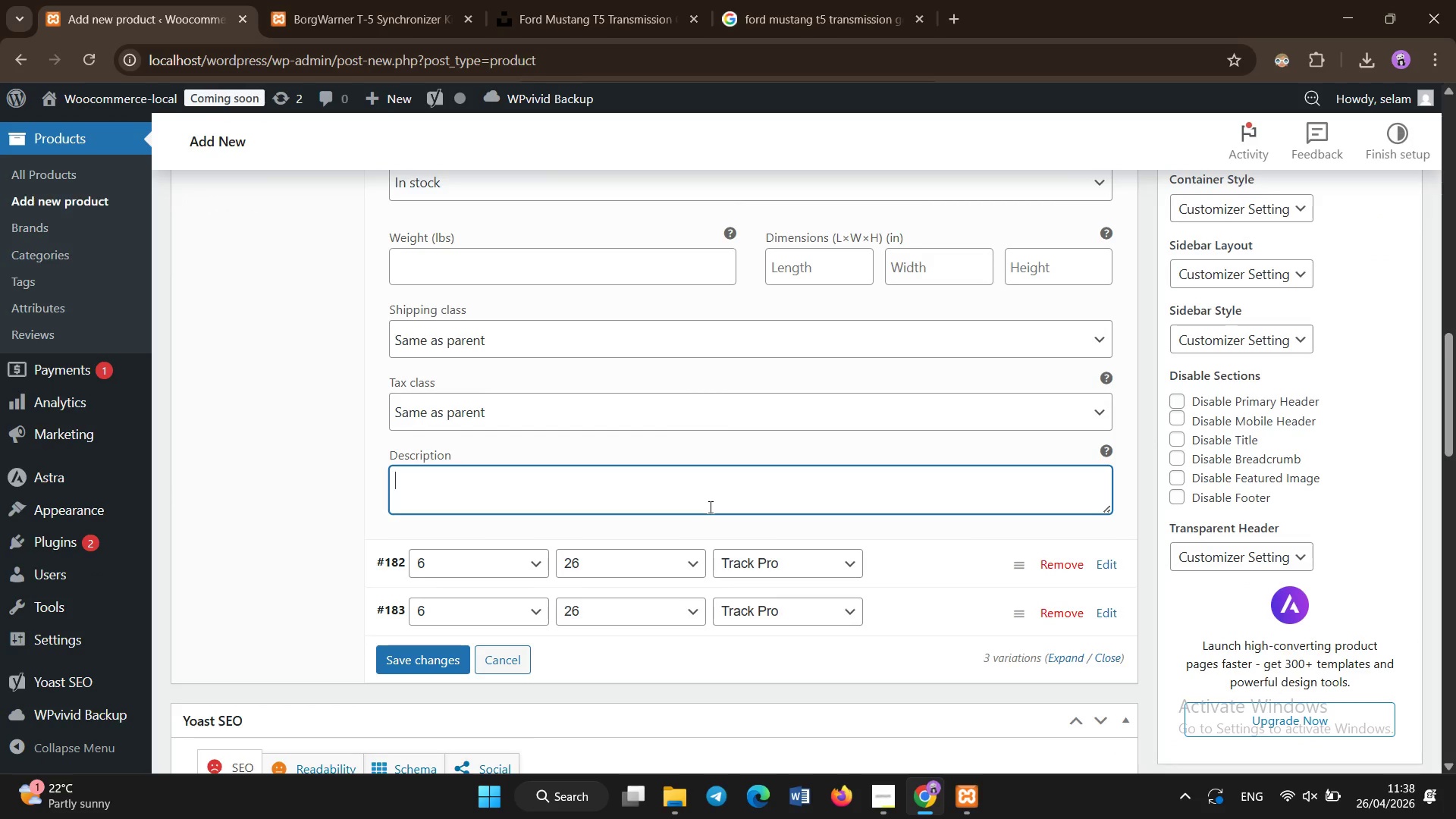 
hold_key(key=ShiftLeft, duration=1.52)
 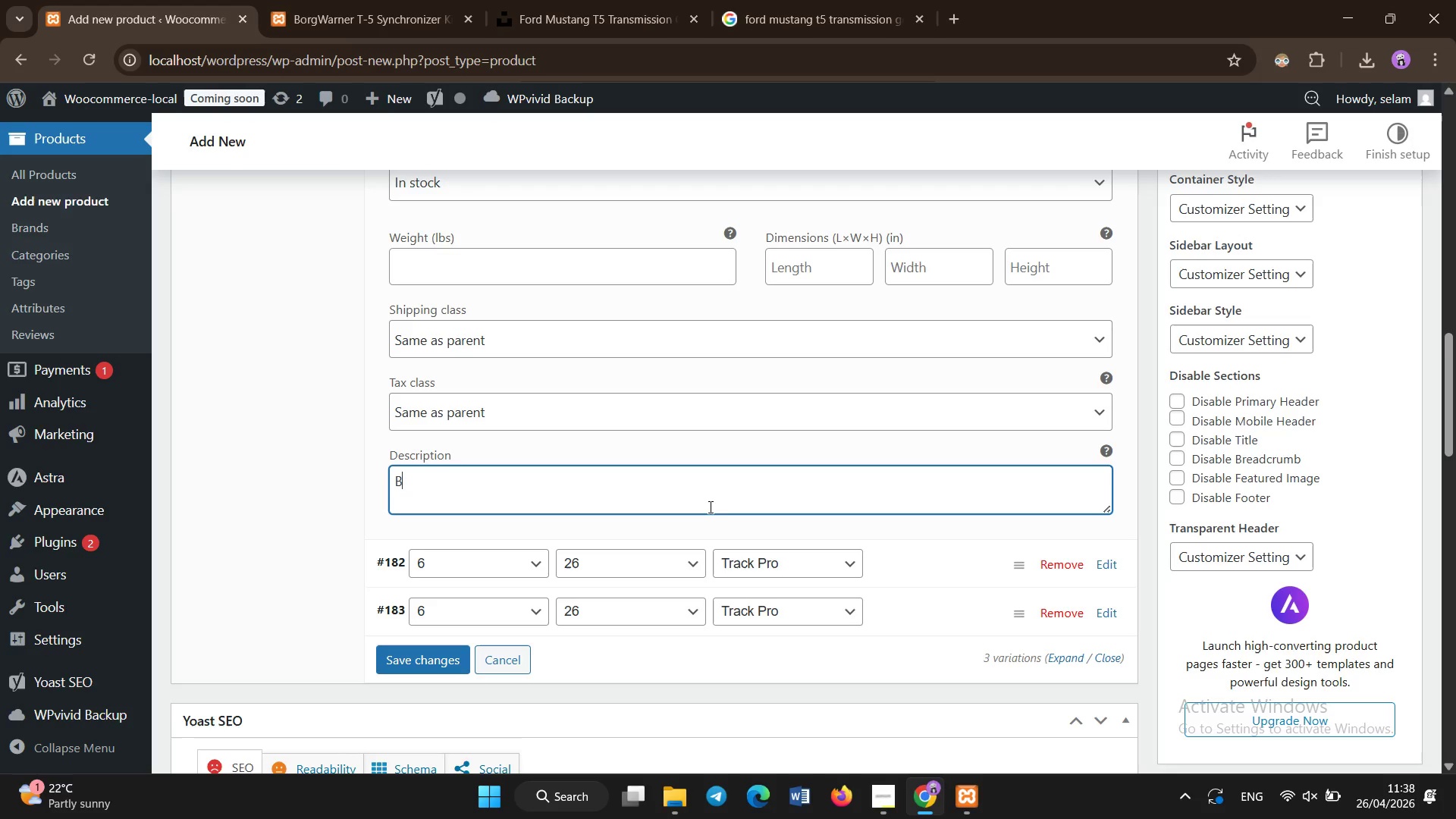 
hold_key(key=ShiftLeft, duration=0.34)
 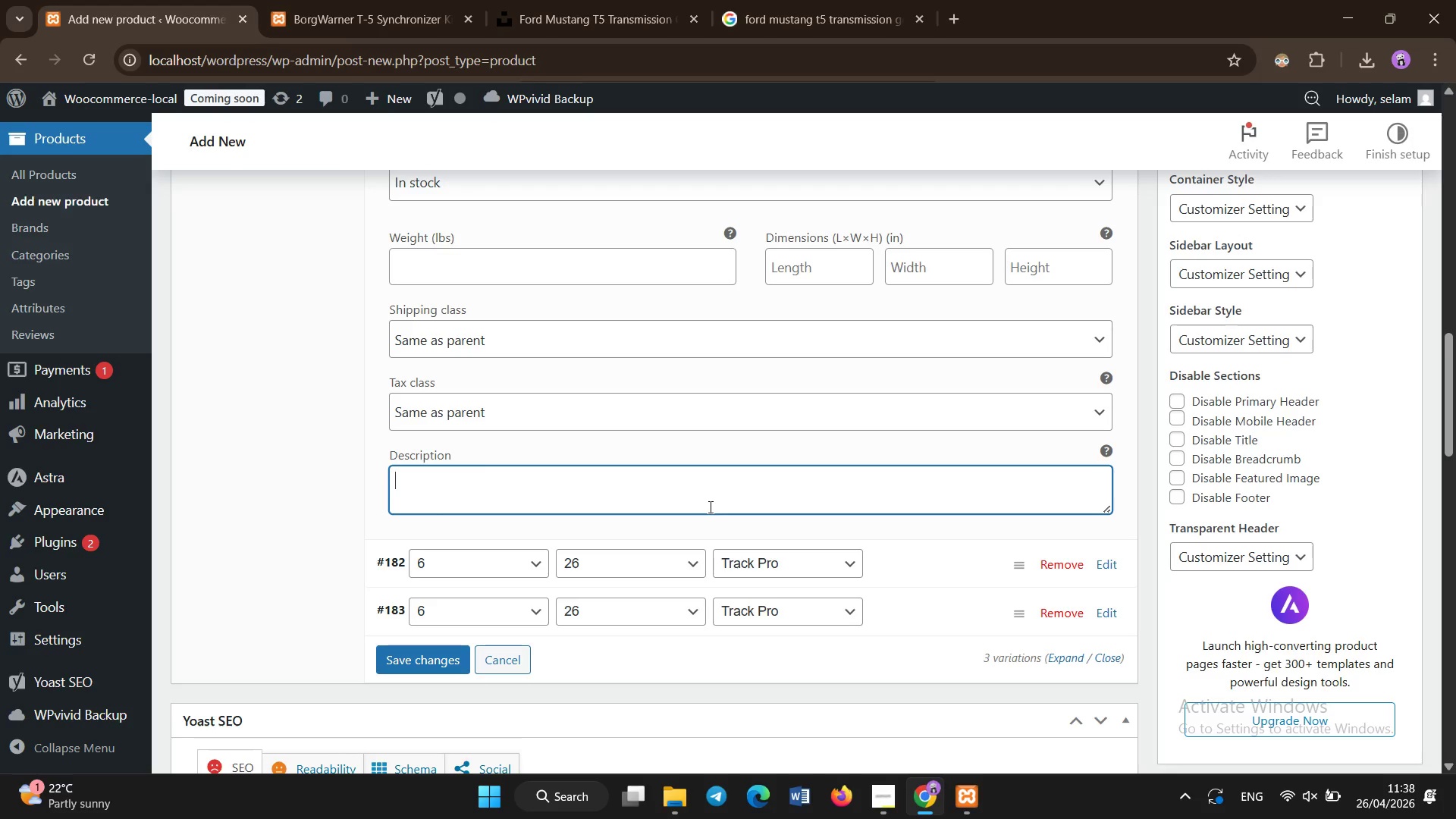 
type(Brass synchros for smooth OEM- like shifting and daily drin)
key(Backspace)
type(ving refinemet.)
 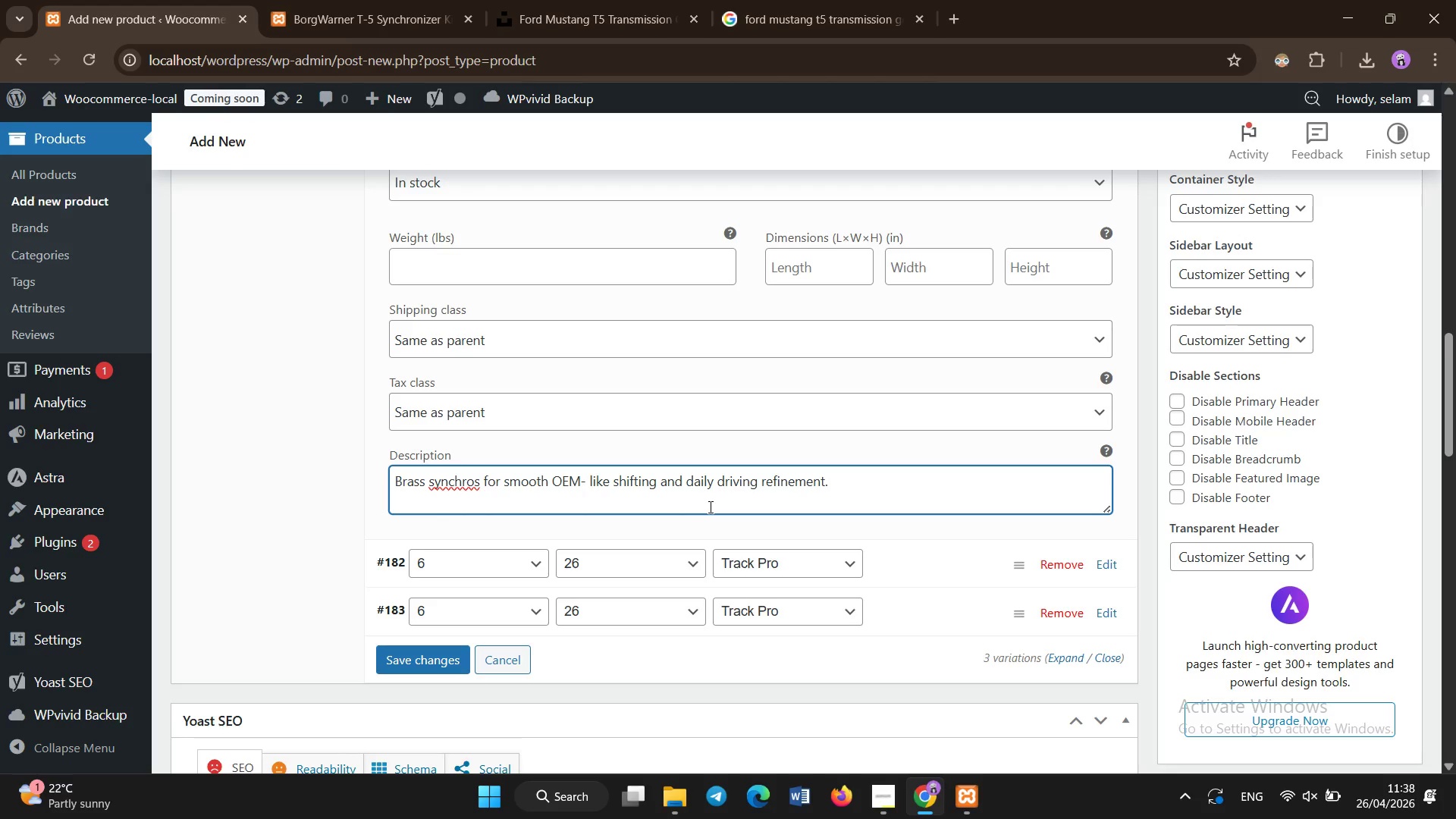 
scroll: coordinate [801, 561], scroll_direction: up, amount: 1.0
 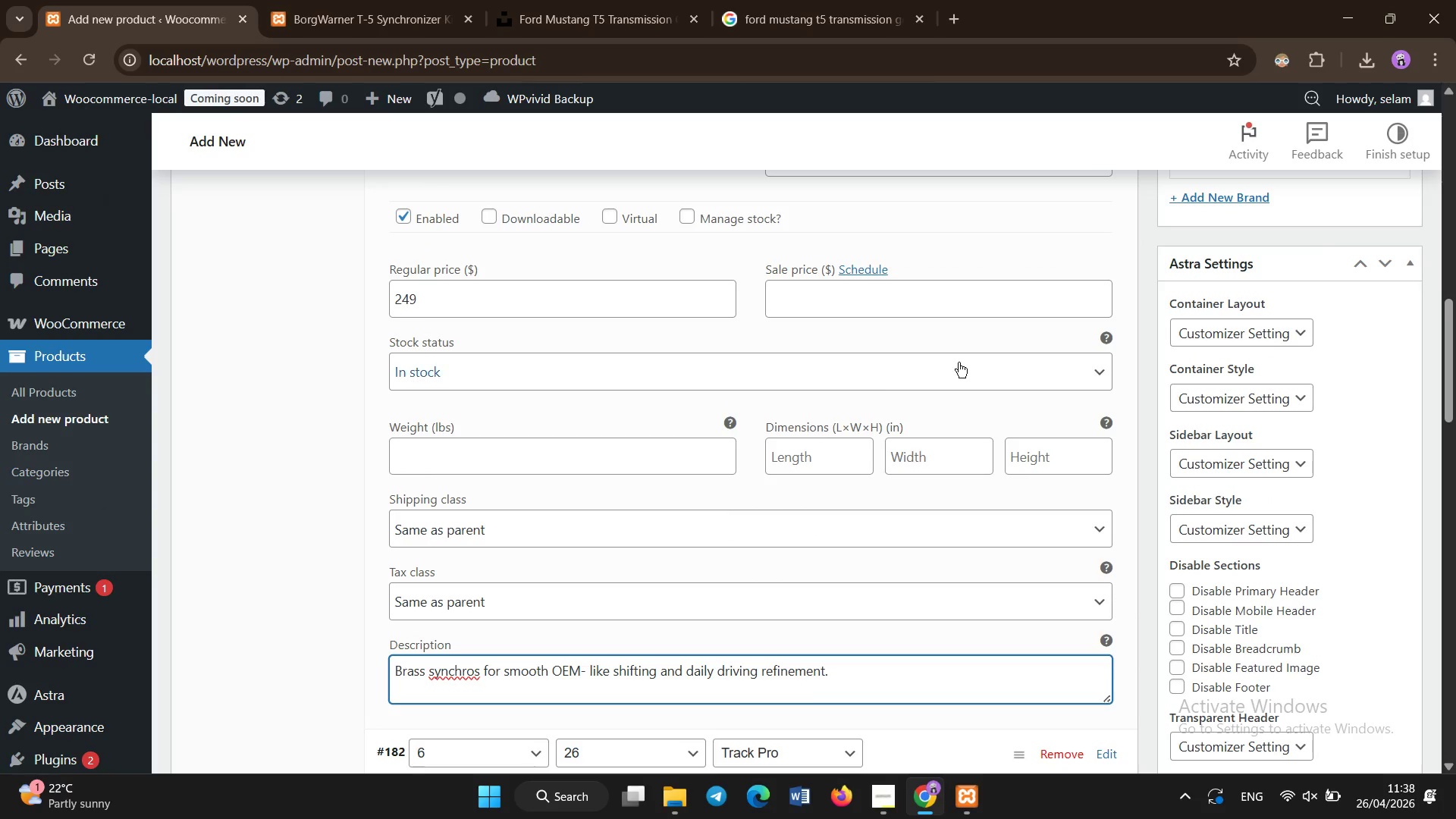 
left_click([1103, 225])
 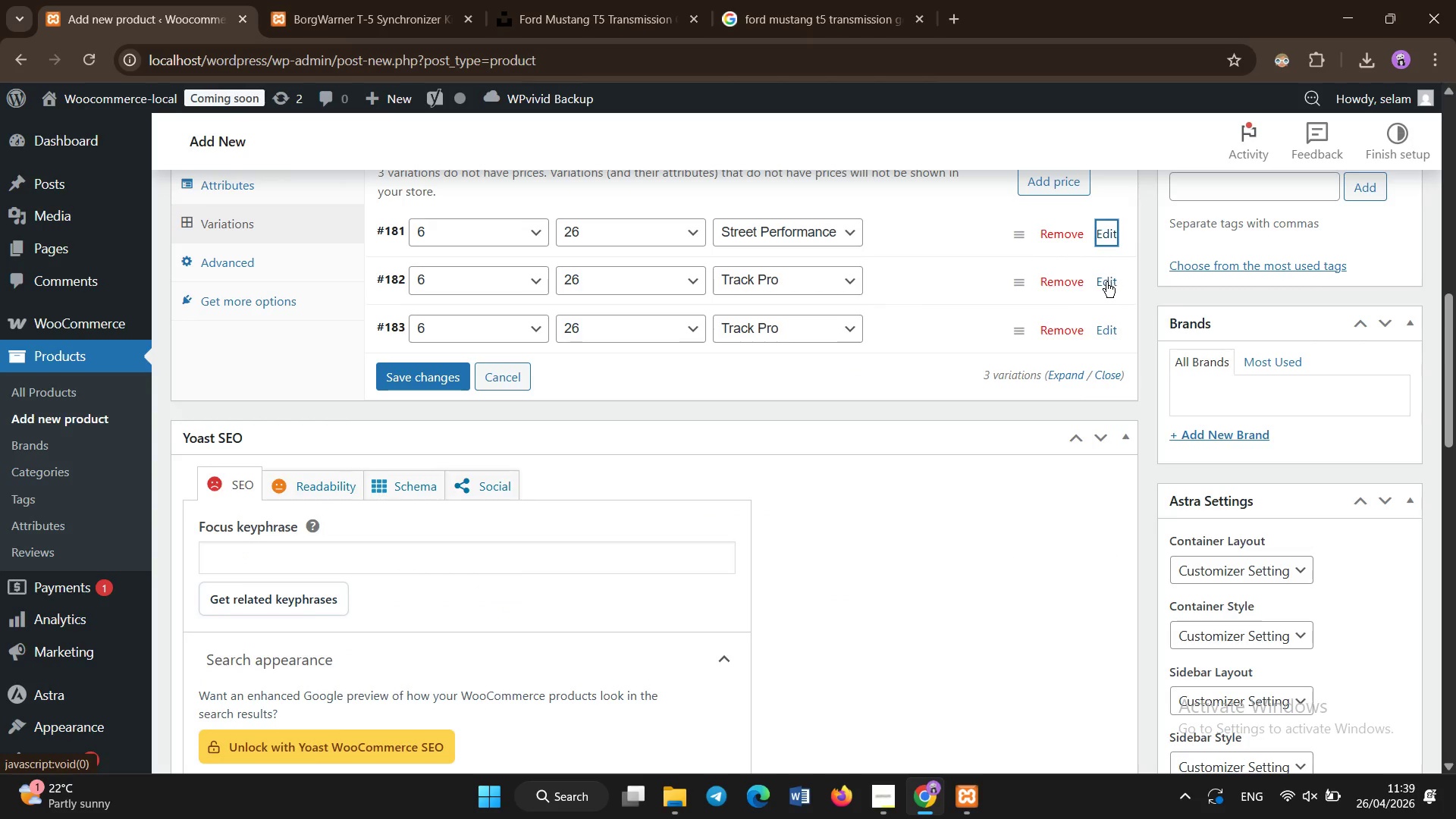 
scroll: coordinate [1100, 298], scroll_direction: up, amount: 3.0
 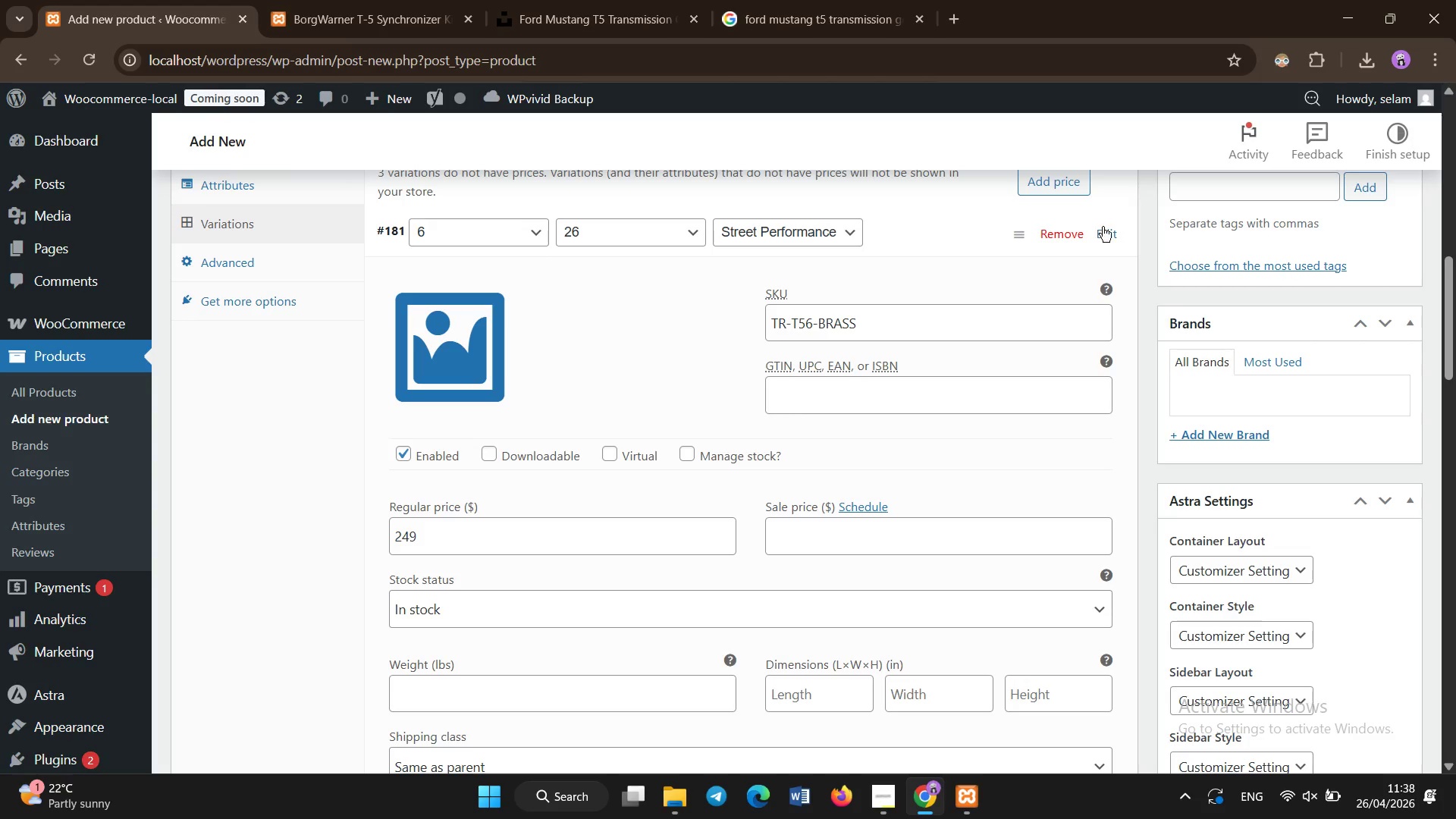 
wait(6.08)
 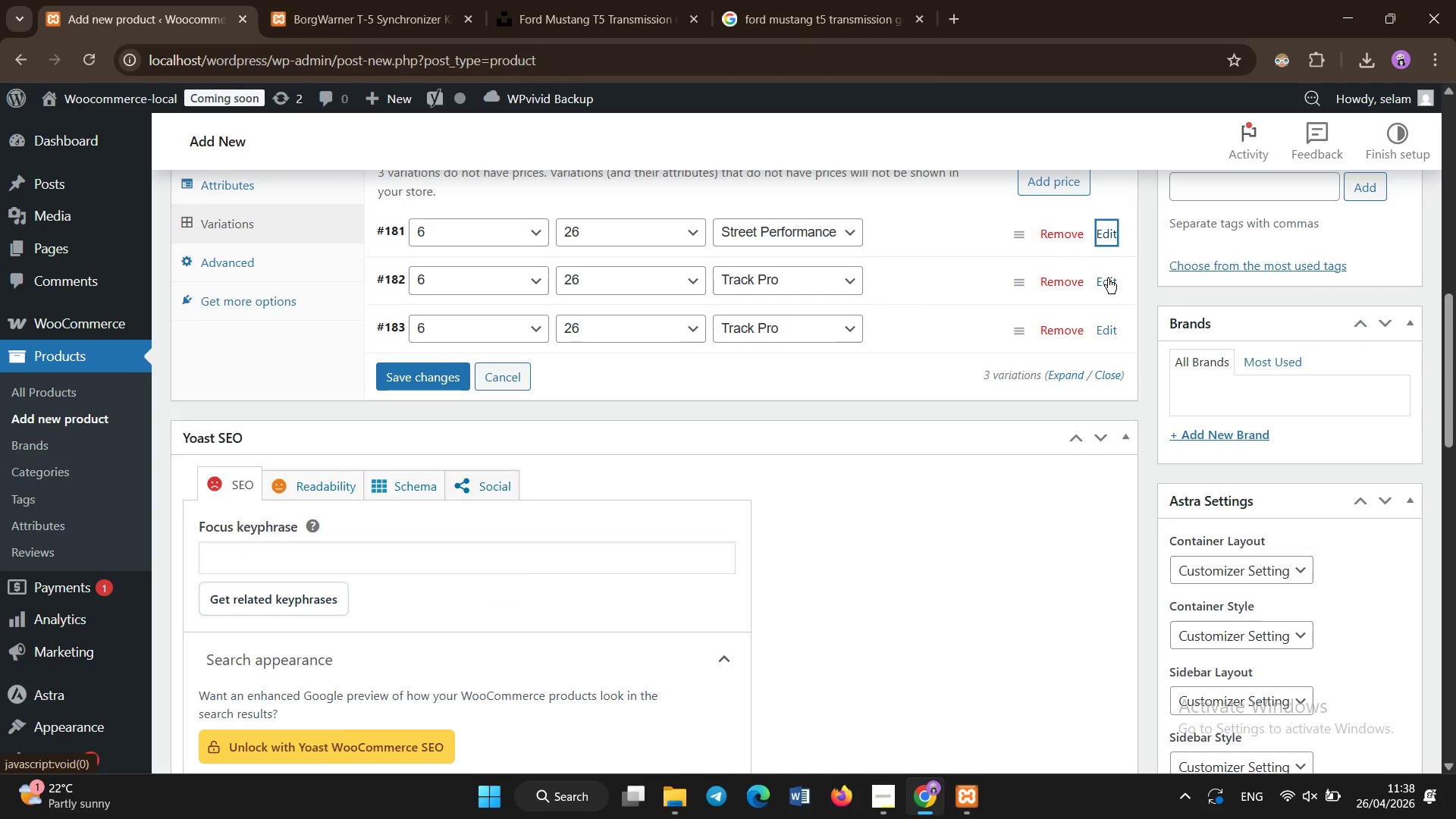 
left_click([1056, 329])
 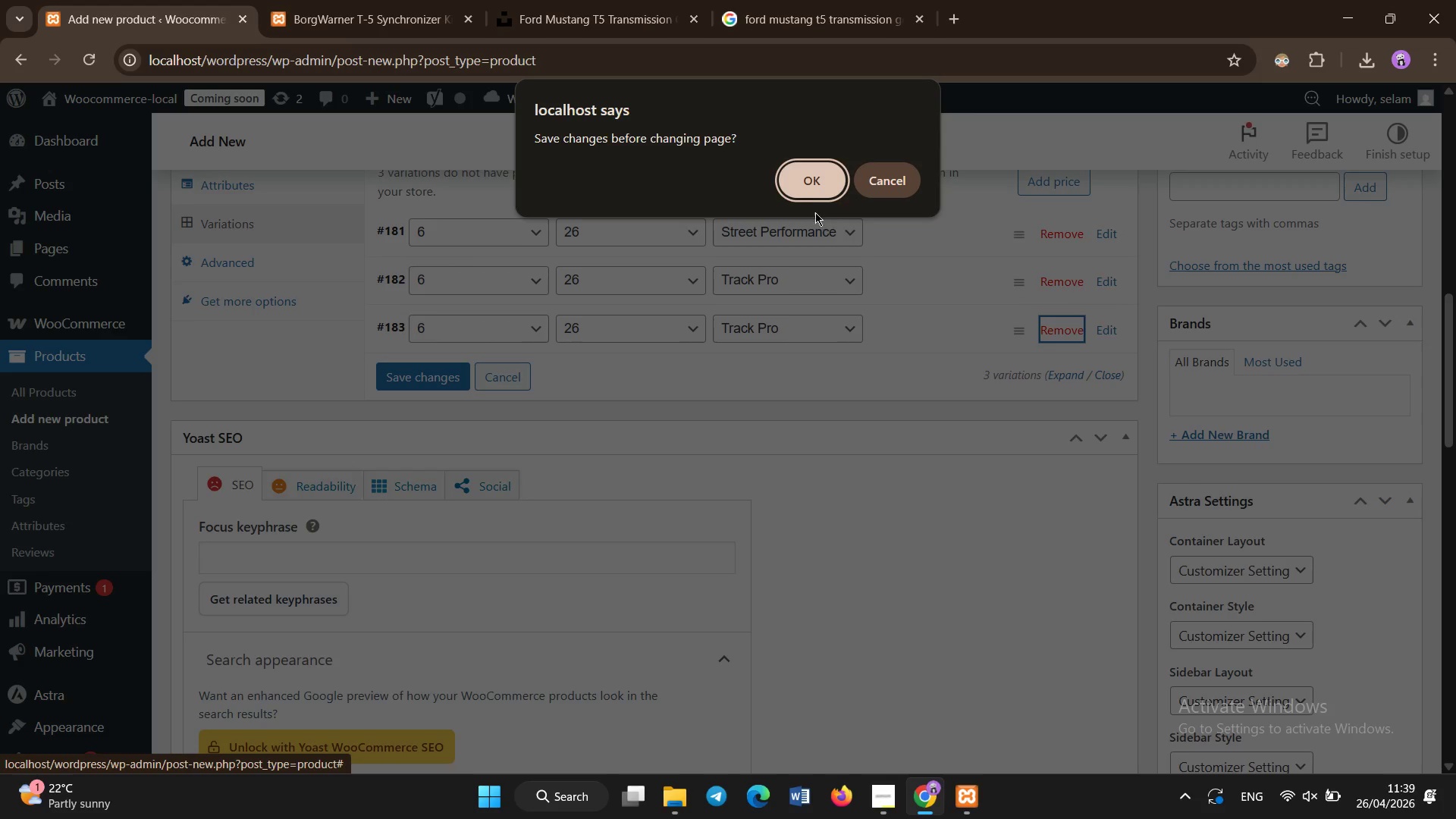 
left_click([805, 192])
 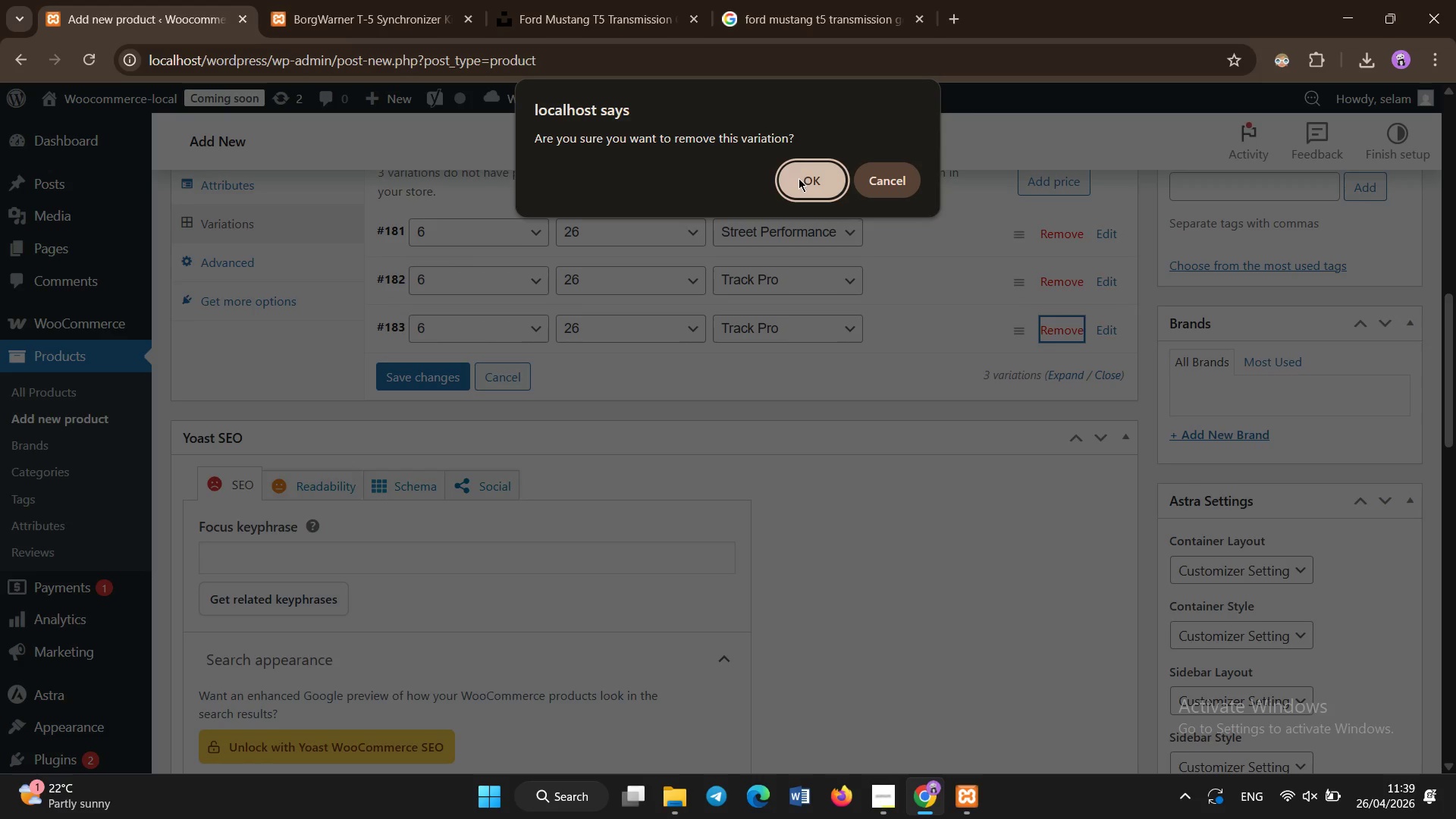 
left_click([797, 180])
 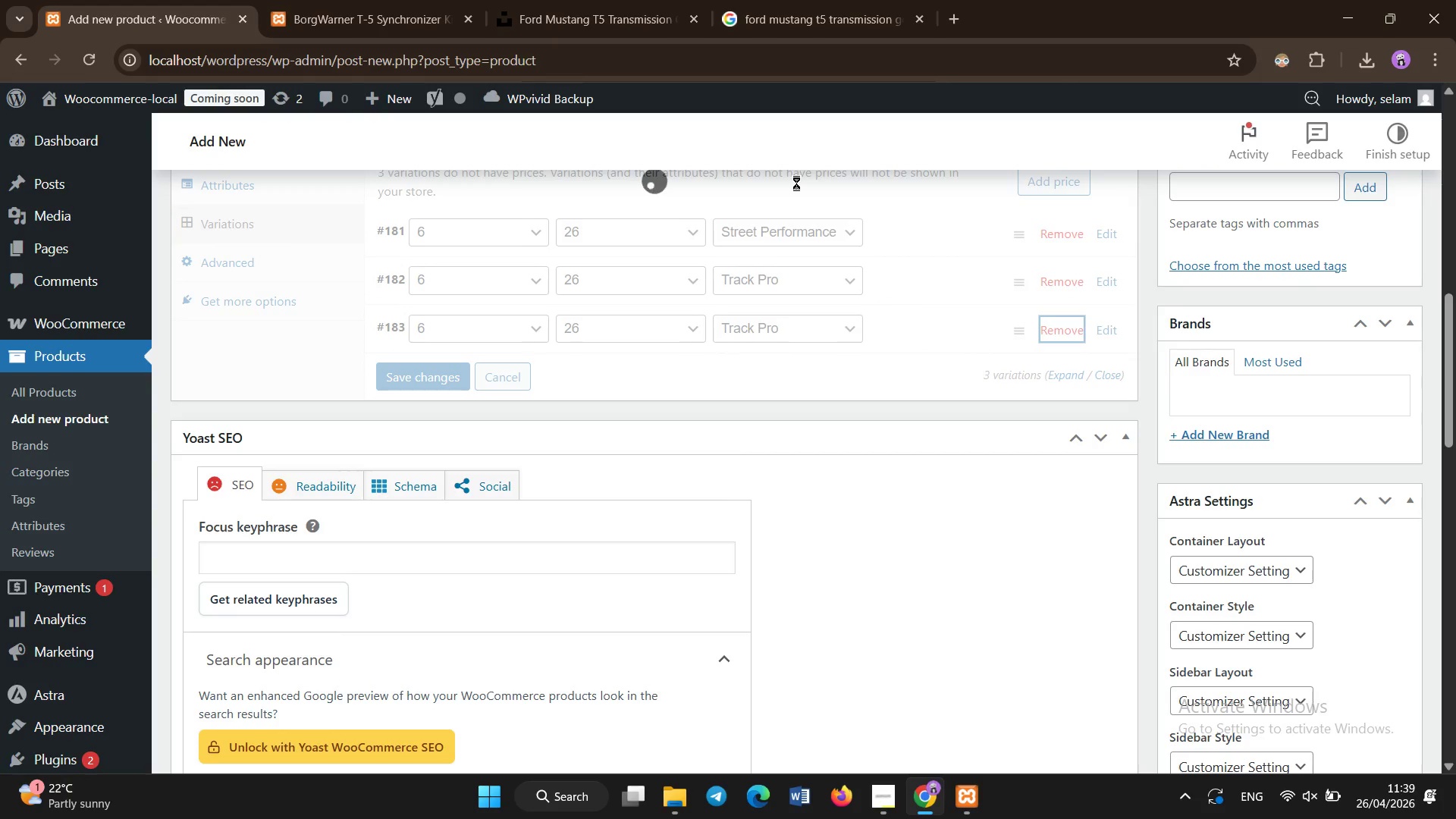 
left_click([749, 374])
 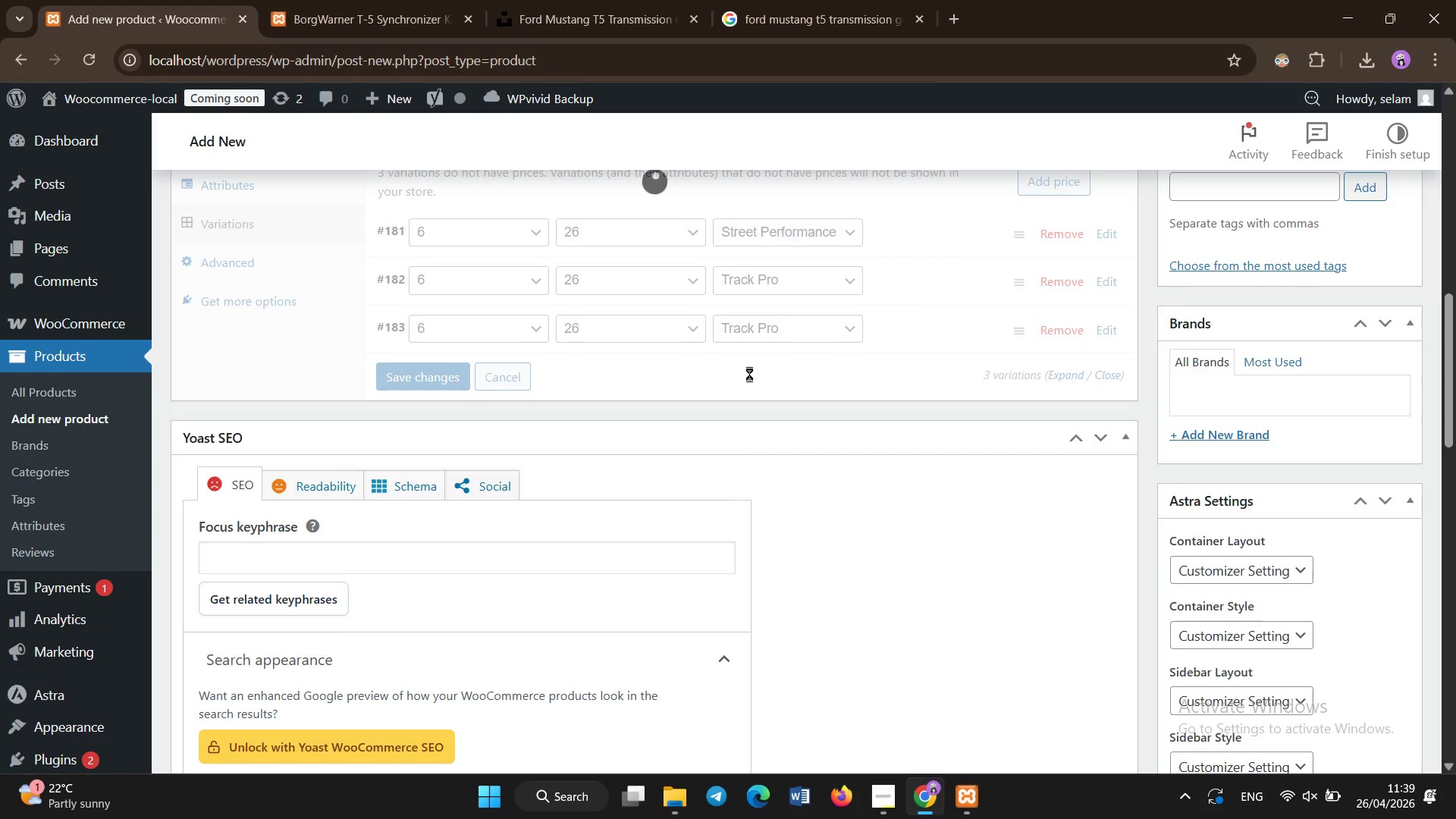 
left_click([749, 374])
 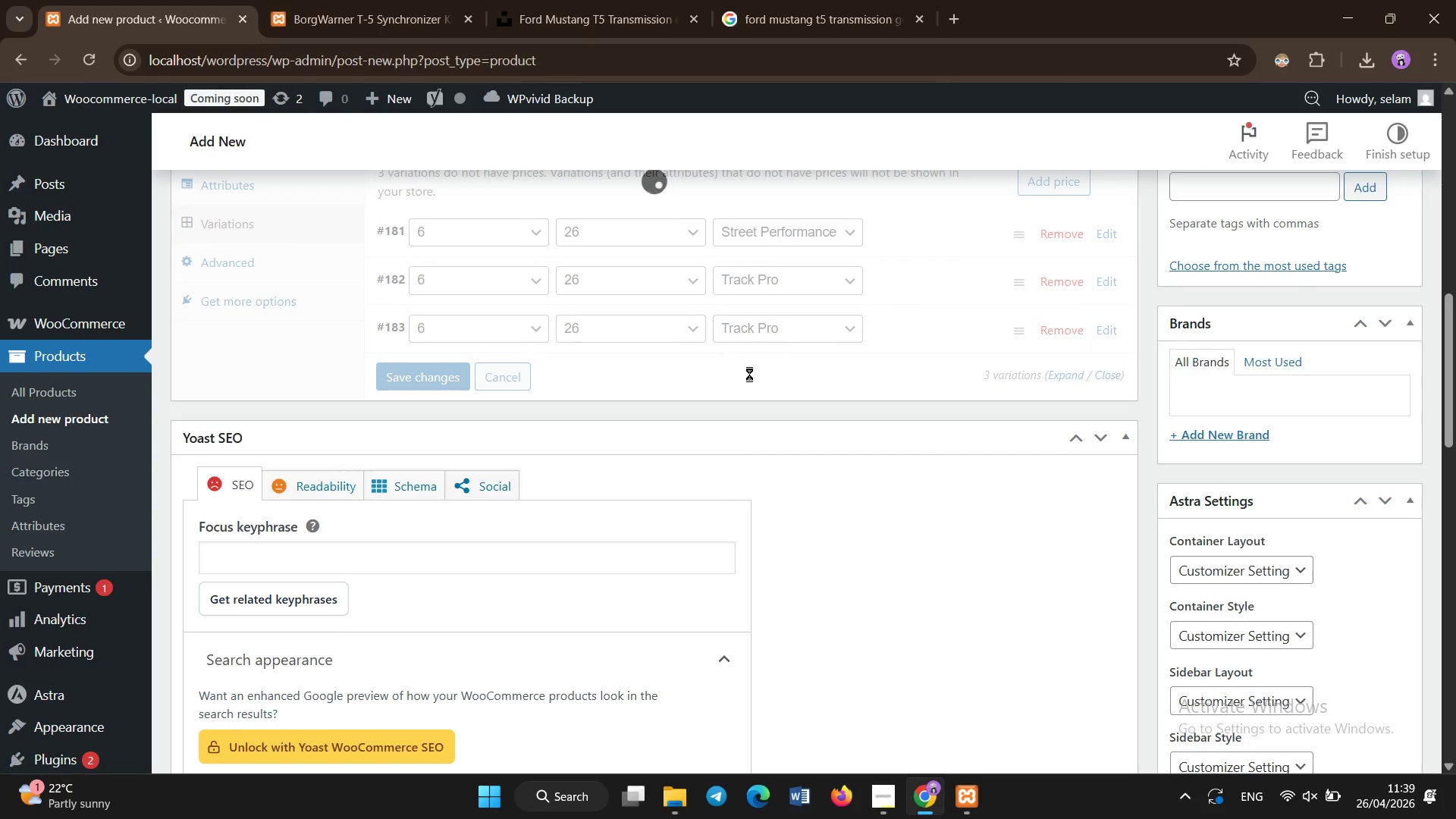 
left_click([749, 374])
 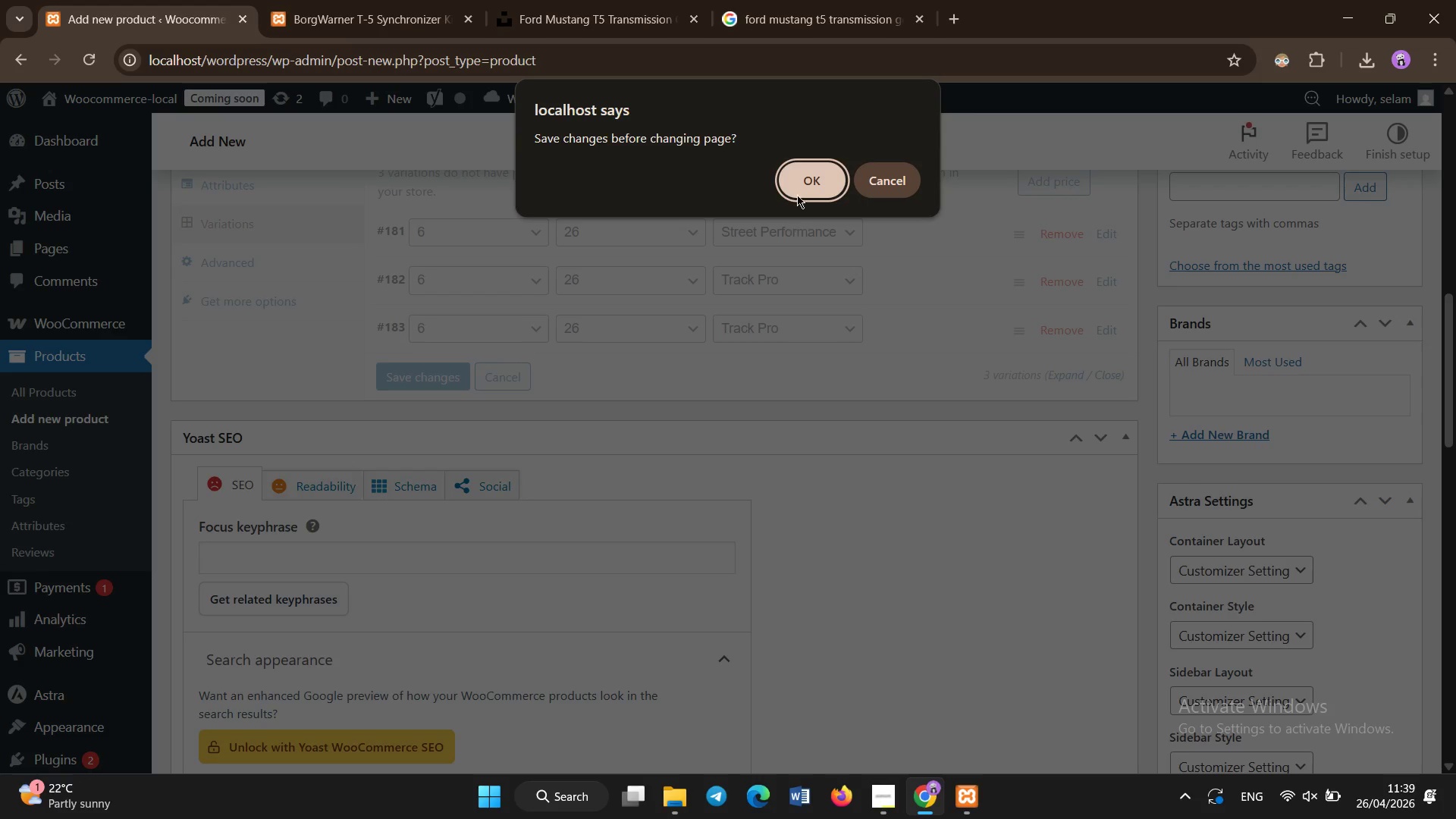 
left_click([796, 179])
 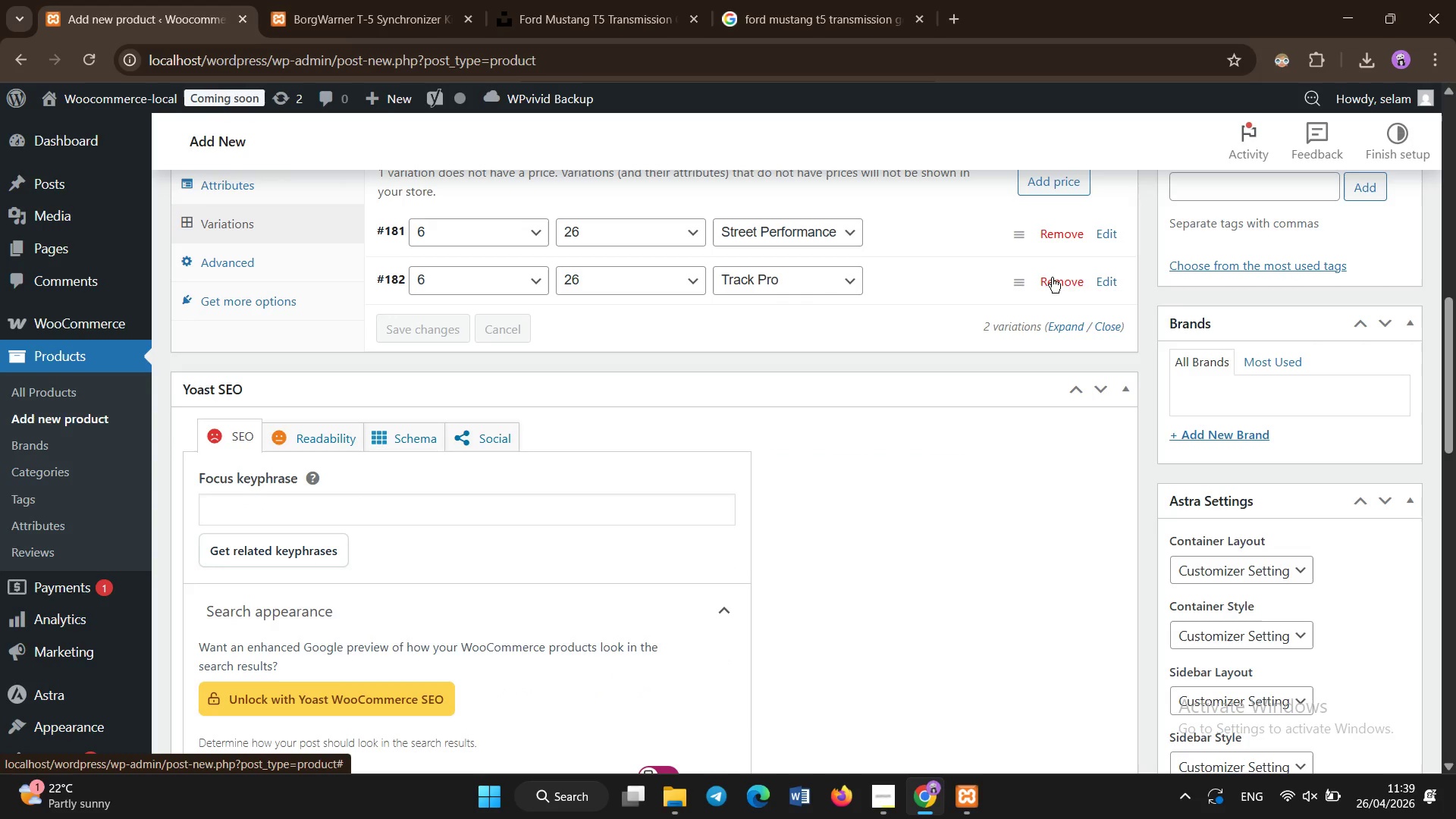 
wait(7.0)
 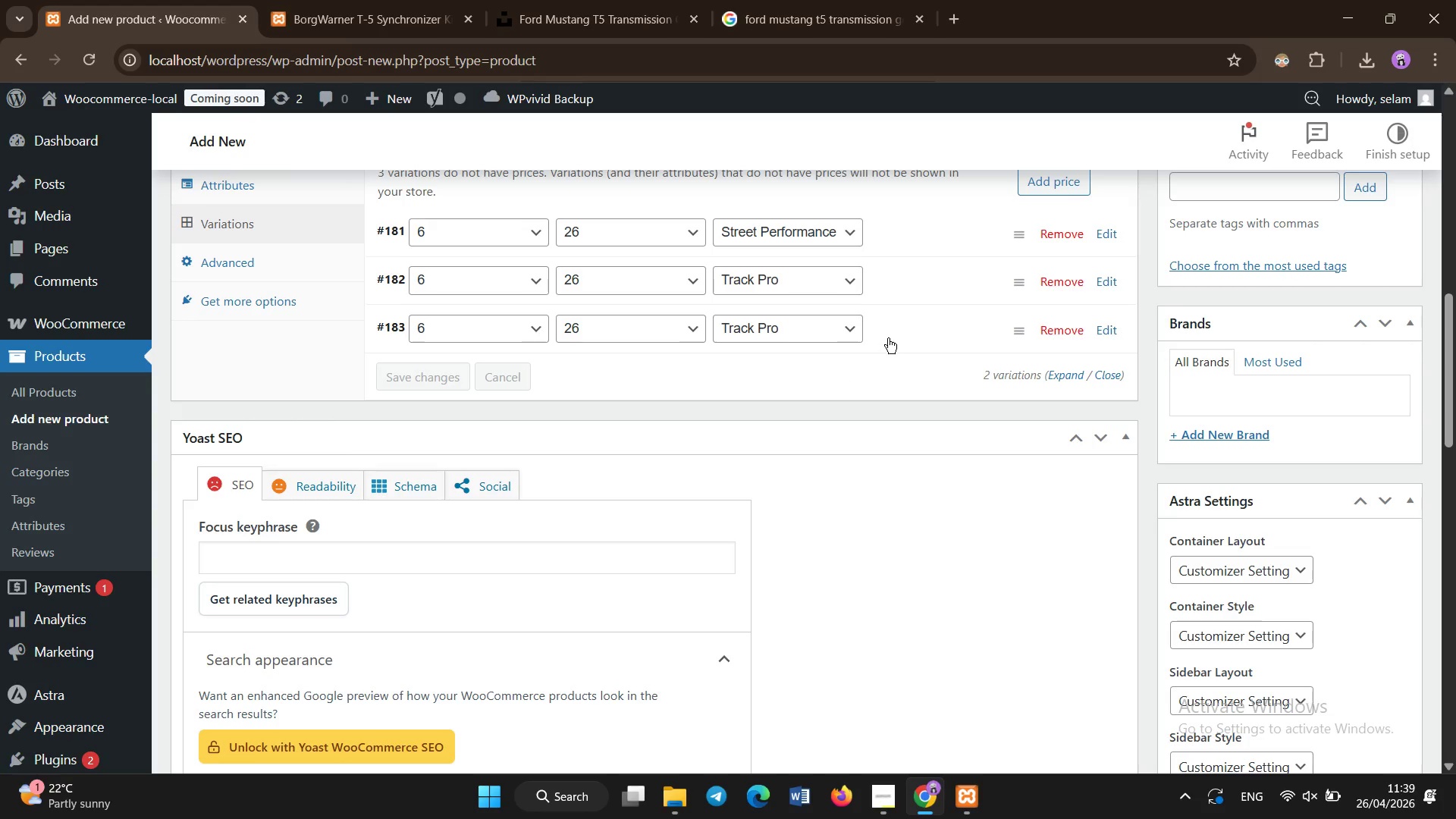 
left_click([1097, 277])
 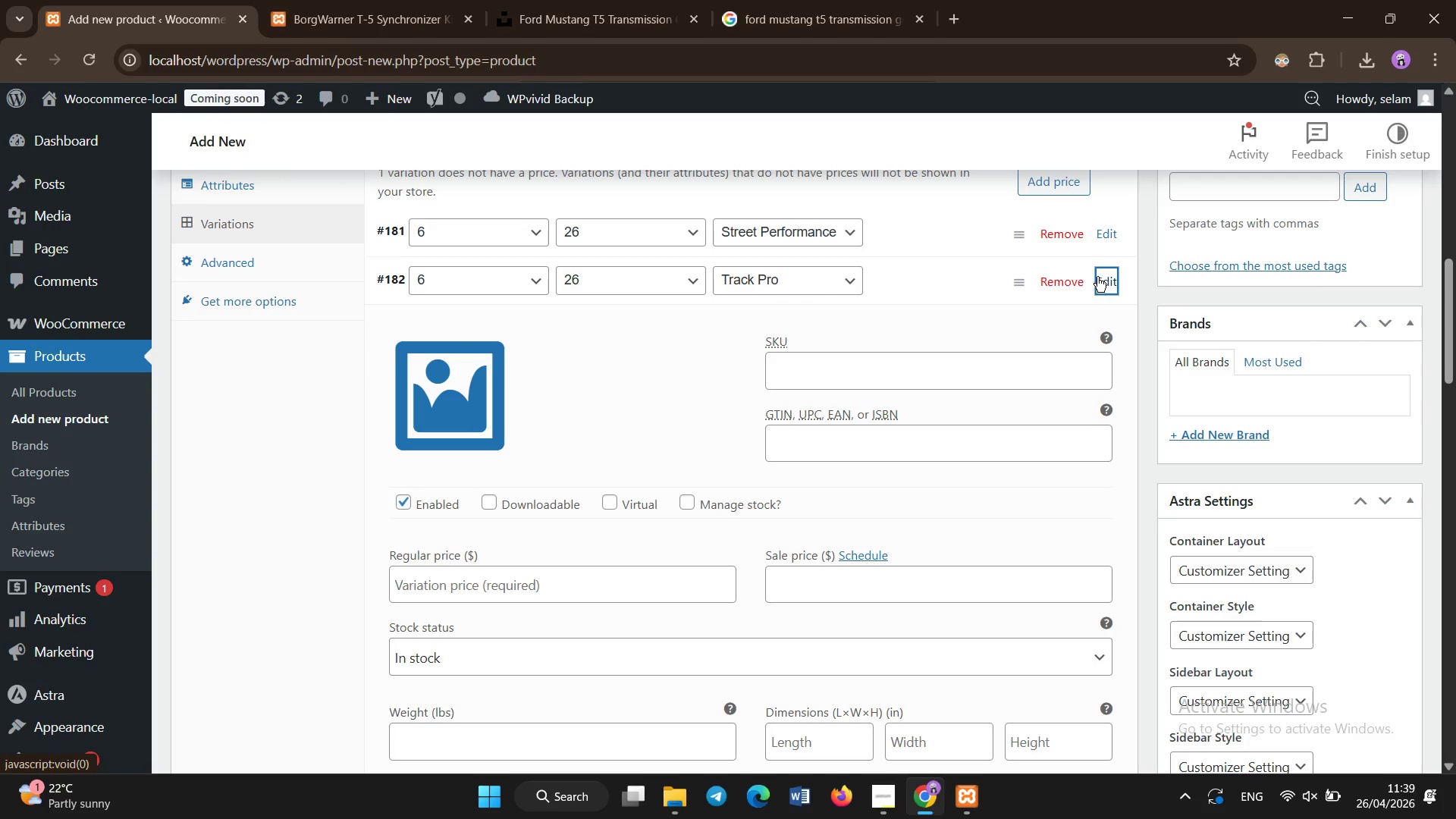 
left_click([996, 367])
 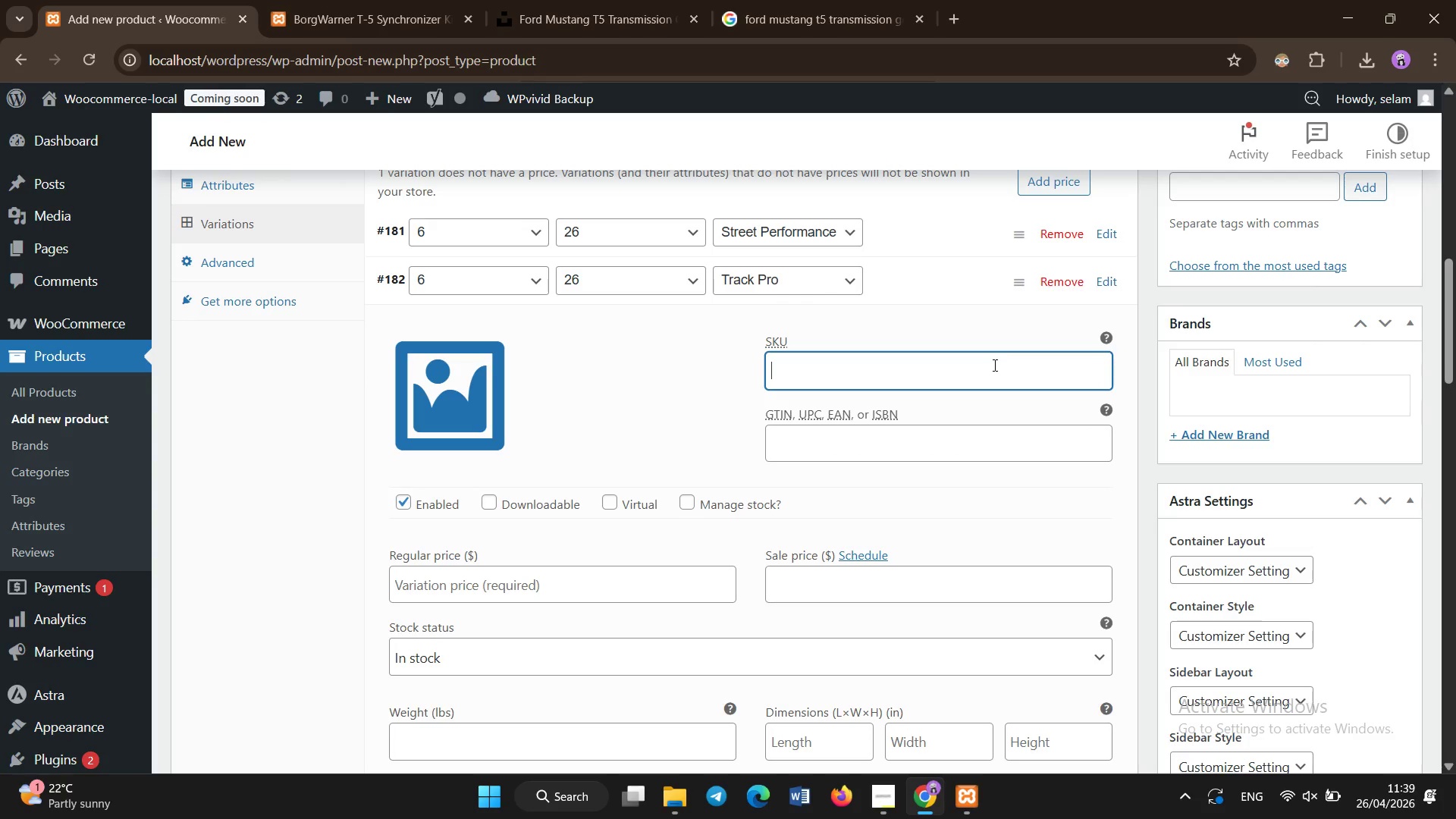 
type(TR-T5g)
key(Backspace)
type(6-CARBON)
 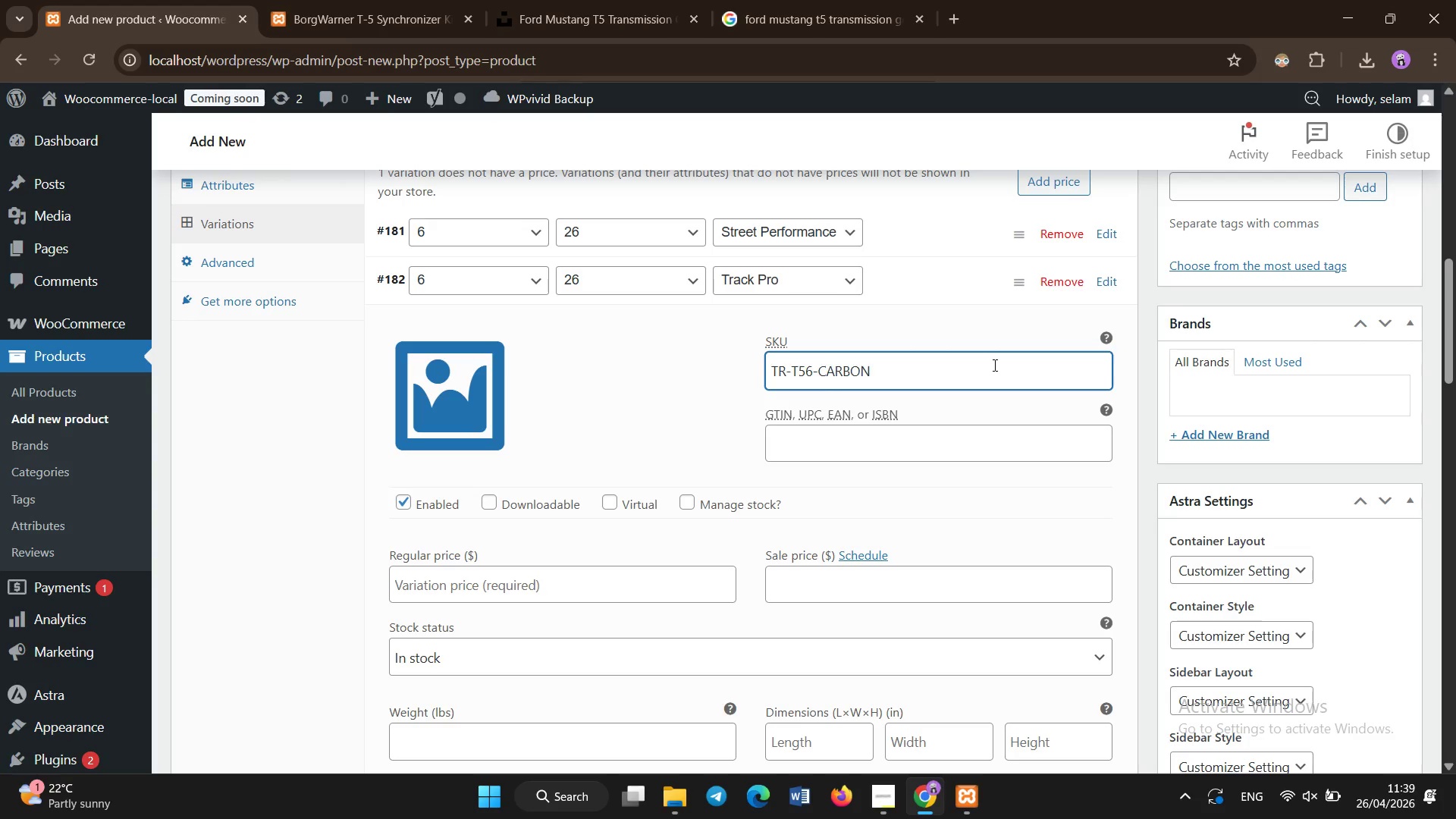 
left_click([551, 576])
 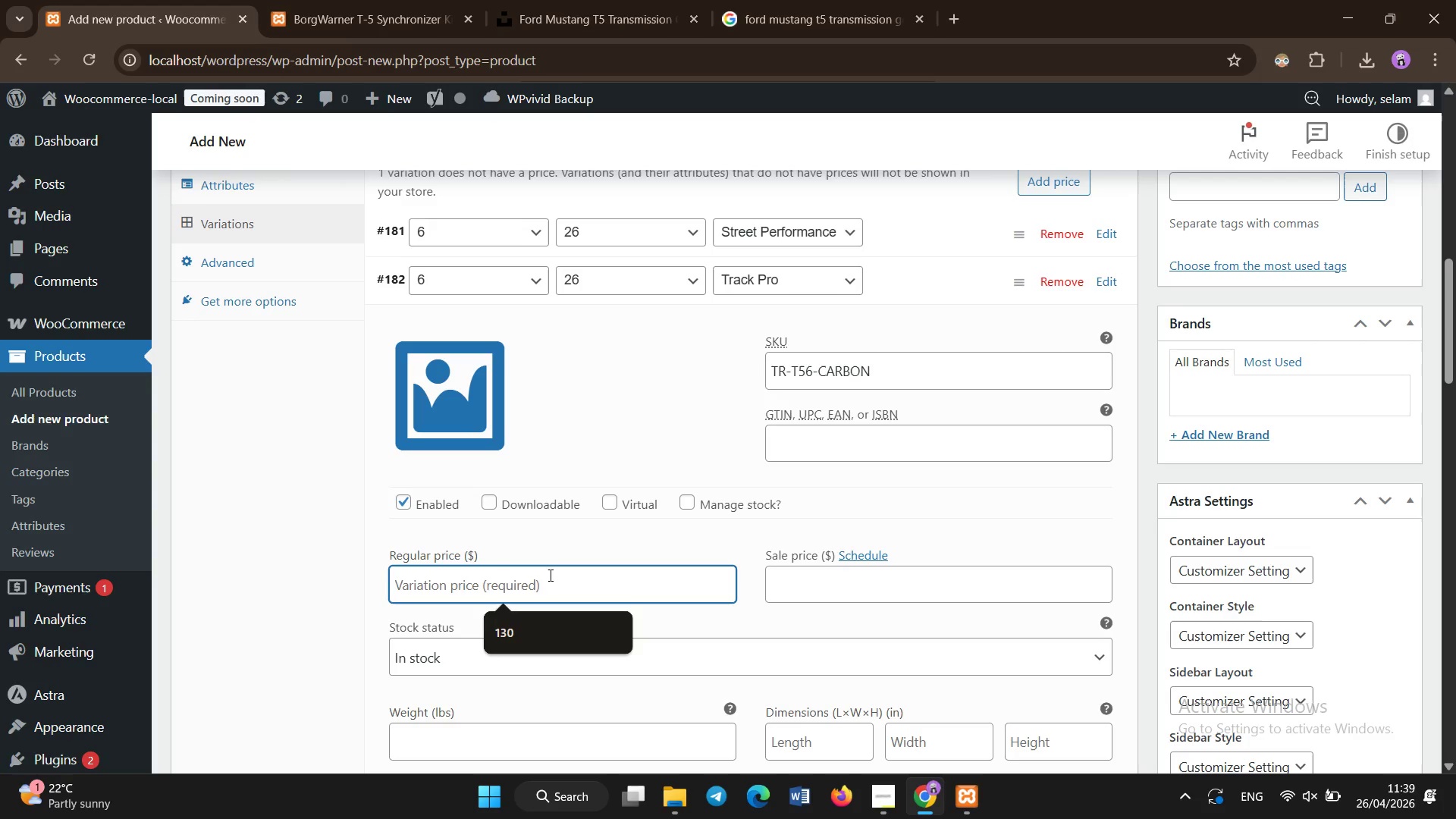 
key(Control+ControlLeft)
 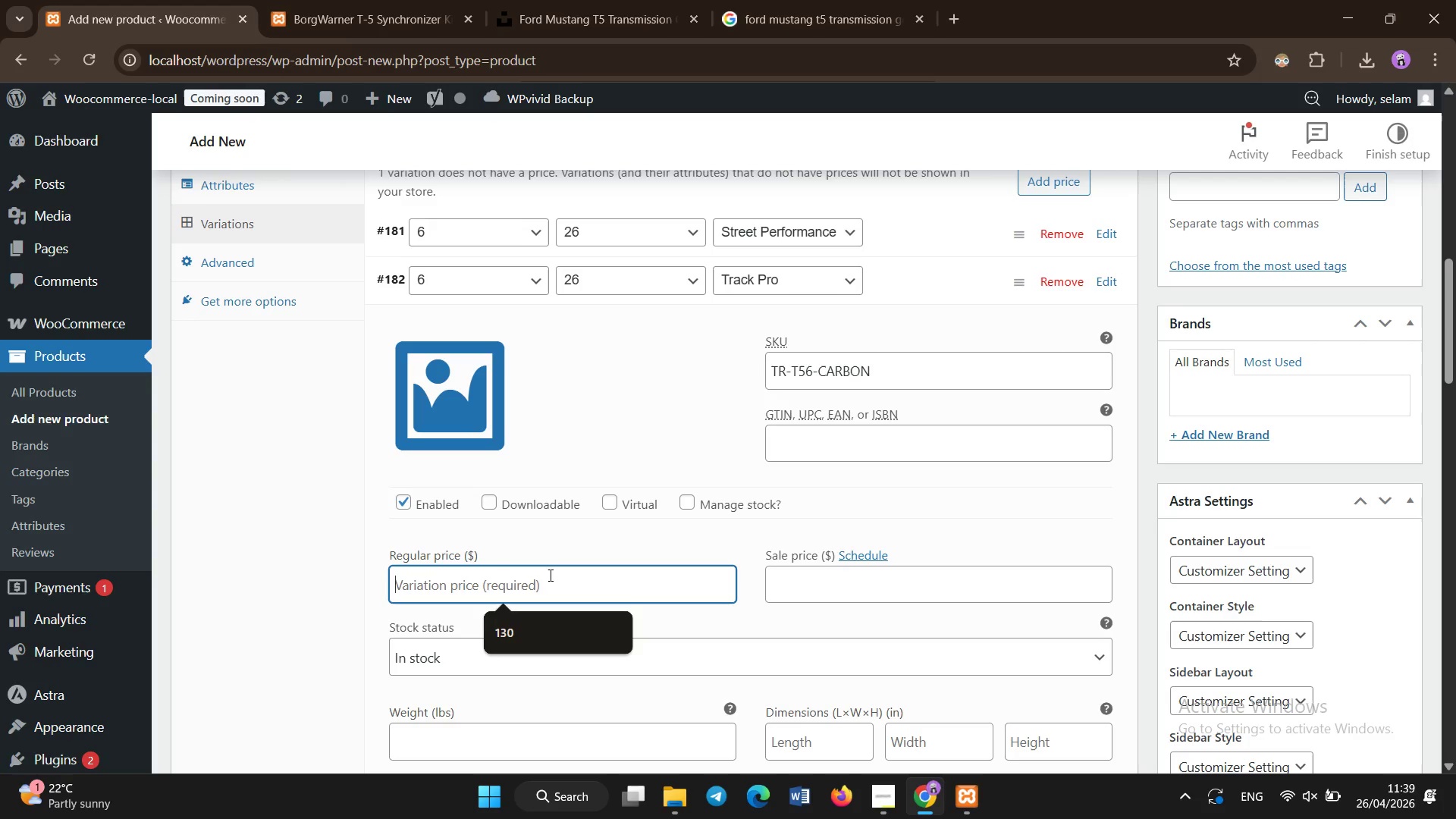 
key(Control+ControlLeft)
 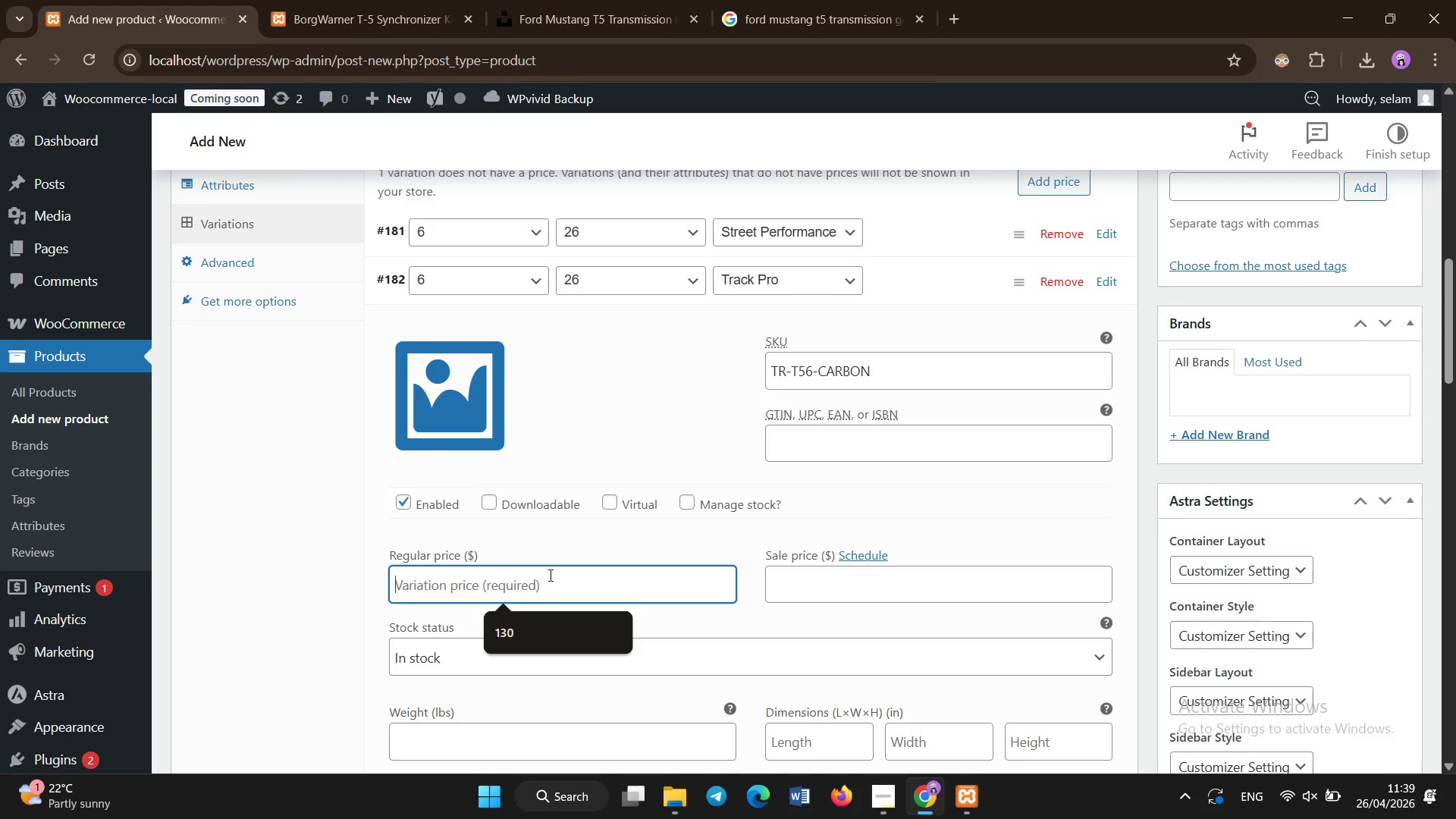 
hold_key(key=ControlLeft, duration=0.34)
 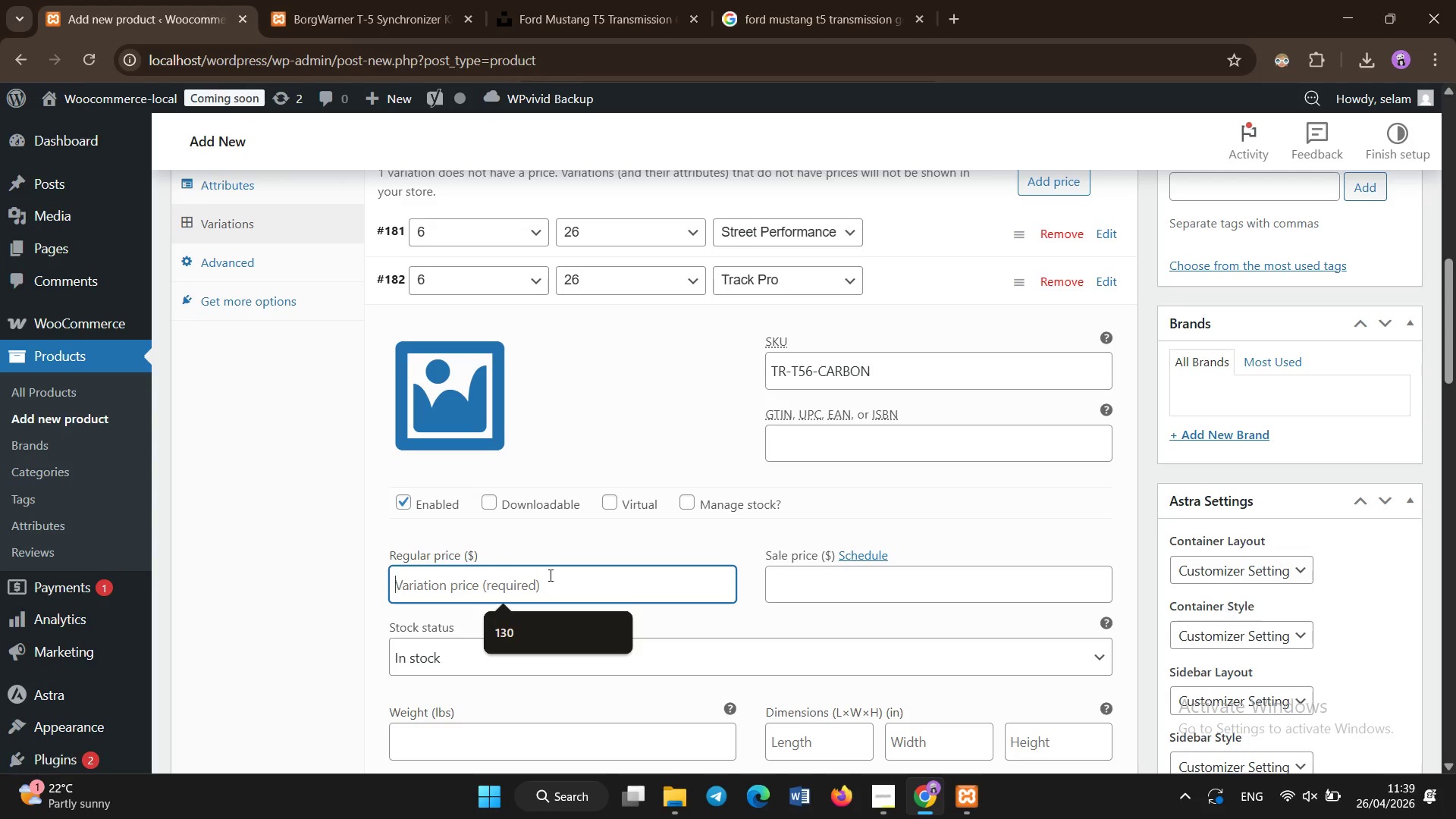 
key(Control+ControlLeft)
 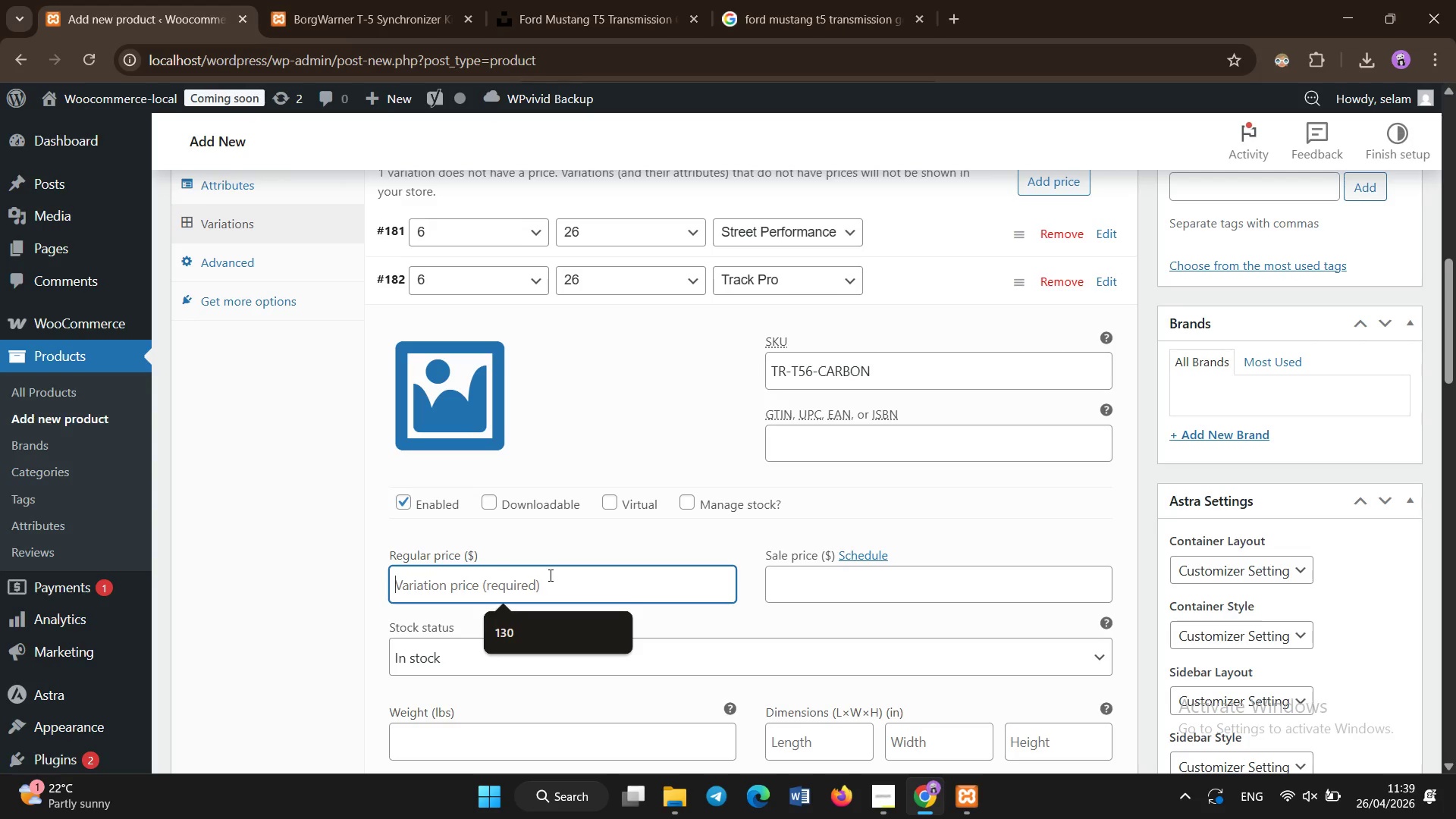 
key(Control+ControlLeft)
 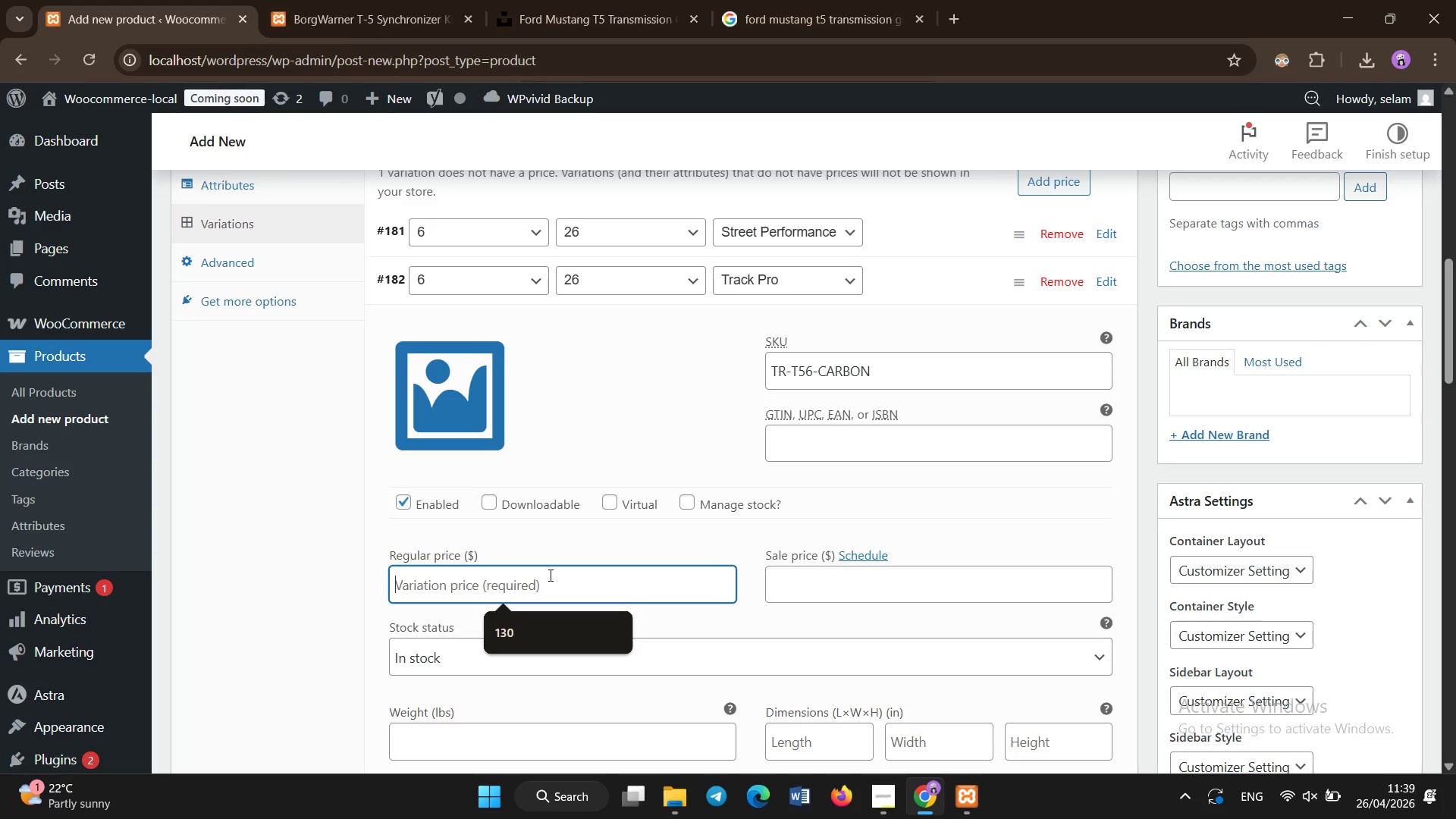 
key(Control+ControlLeft)
 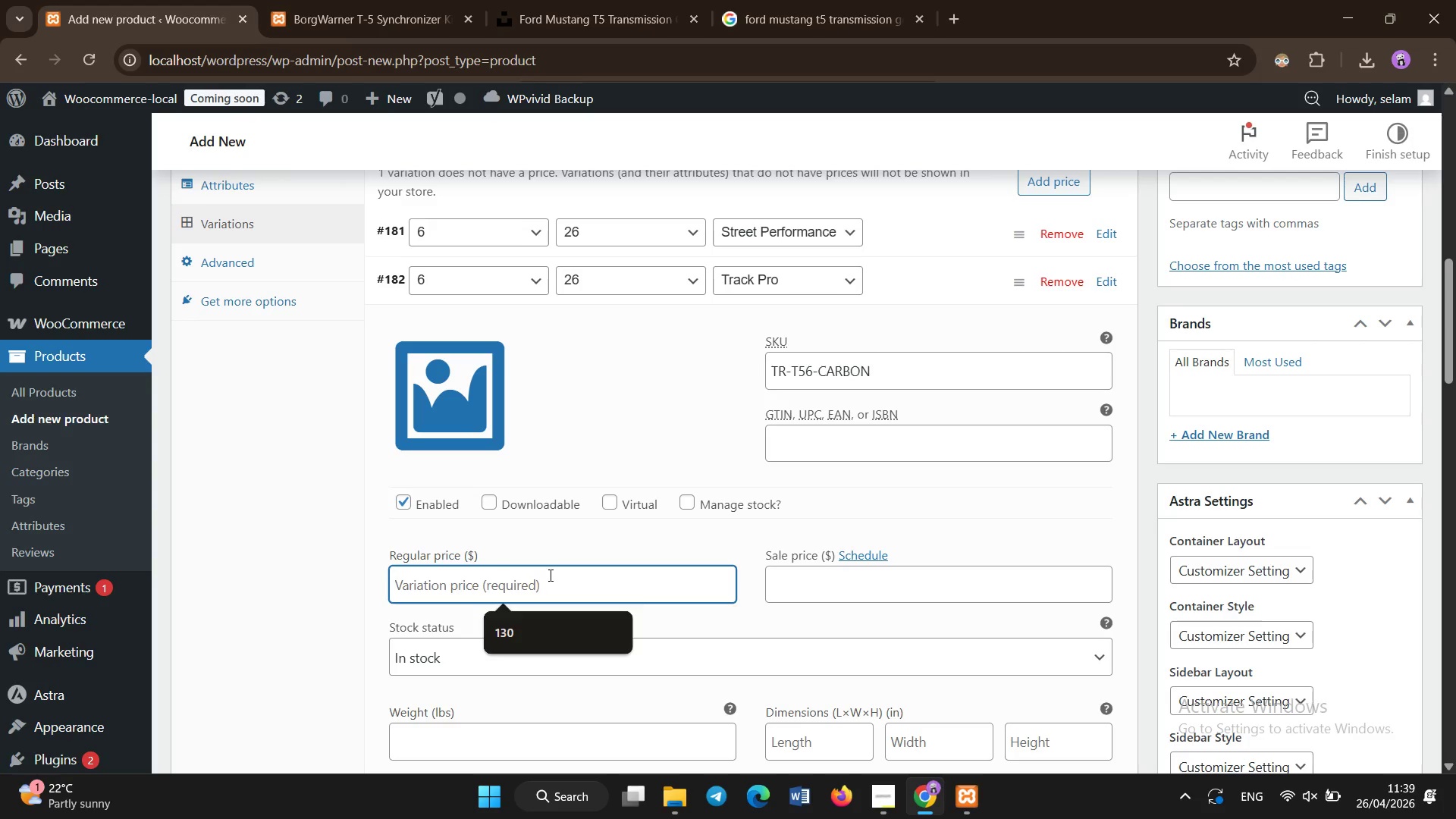 
type(329)
 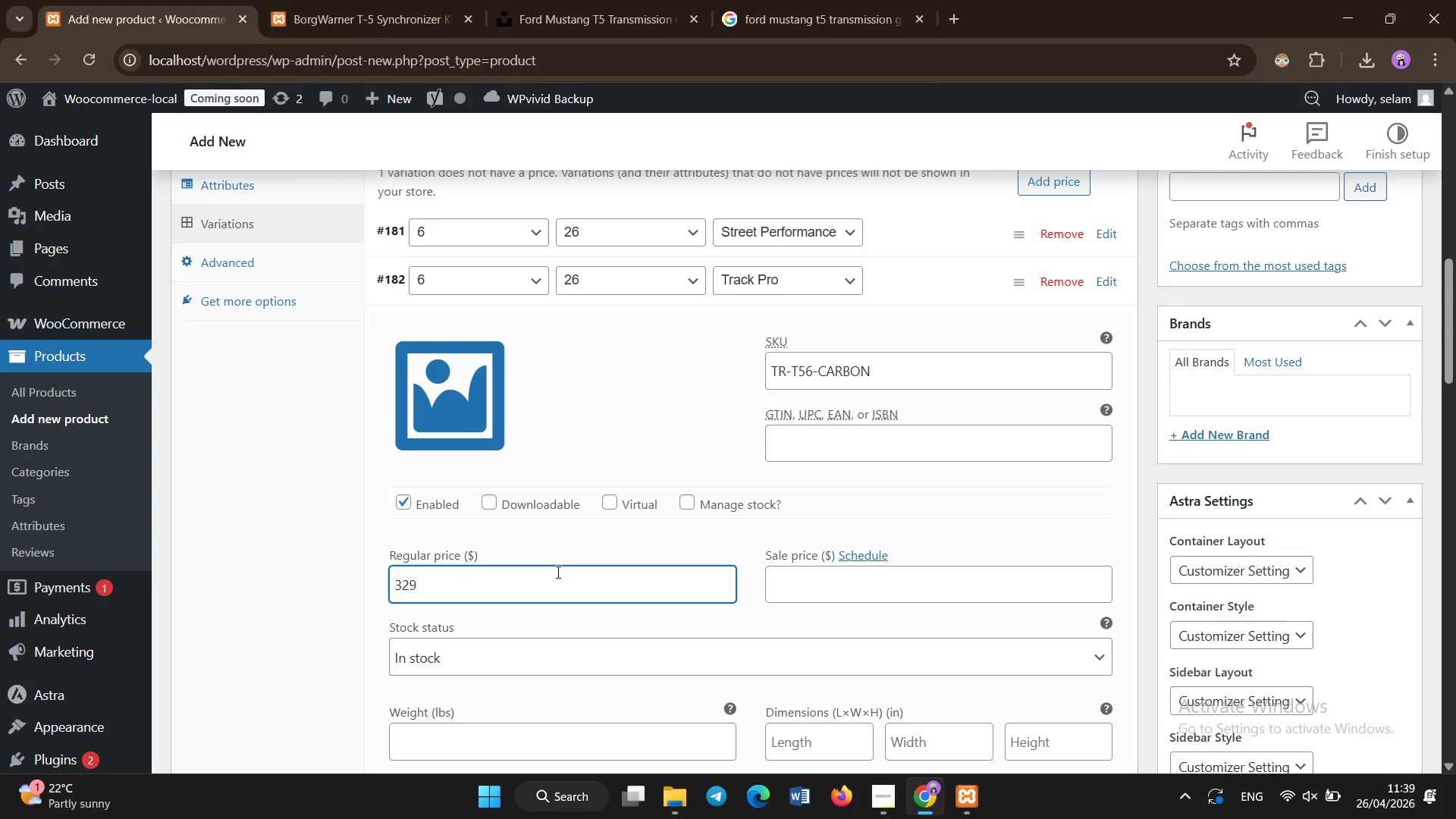 
scroll: coordinate [563, 506], scroll_direction: down, amount: 3.0
 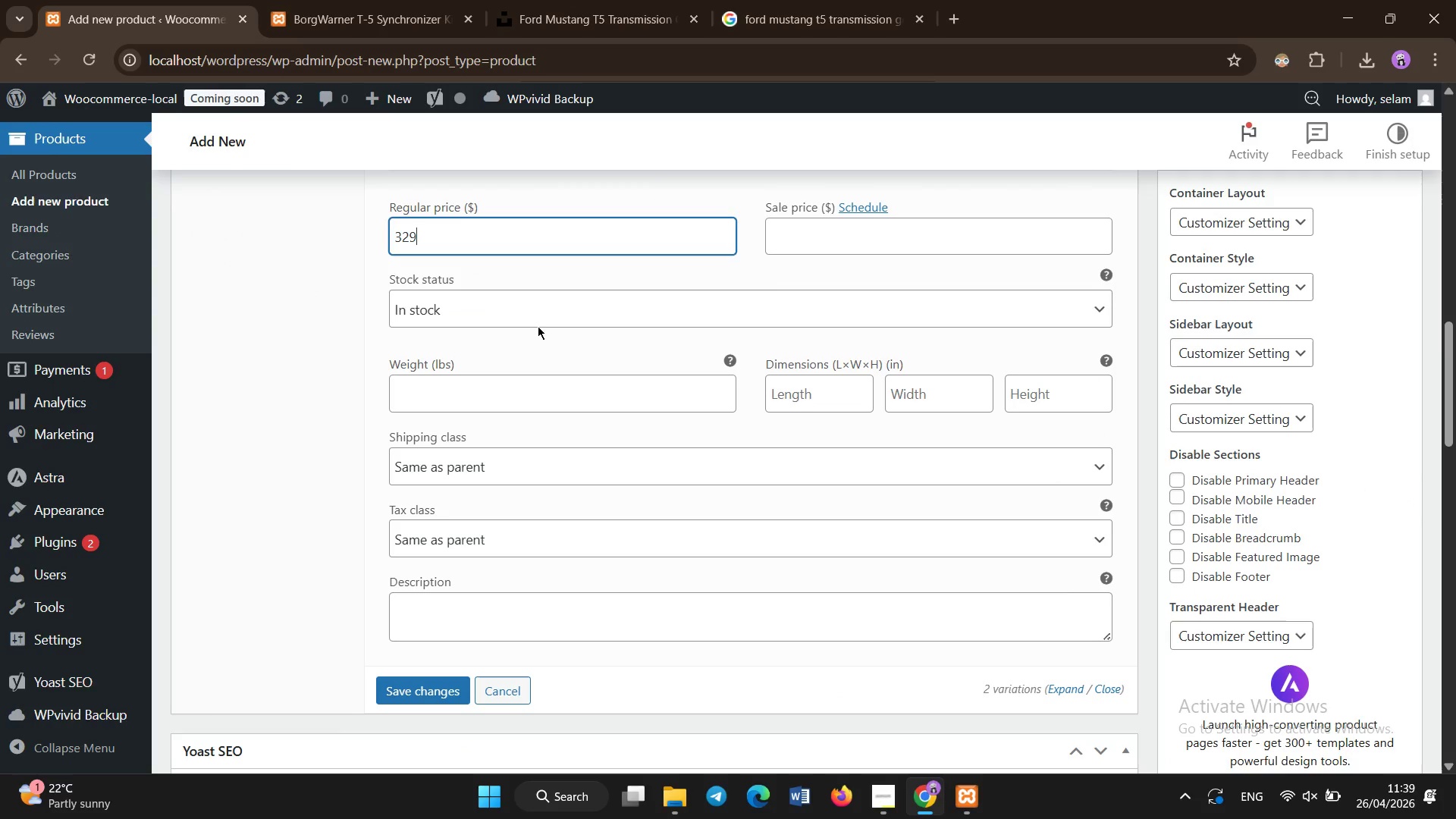 
left_click([537, 302])
 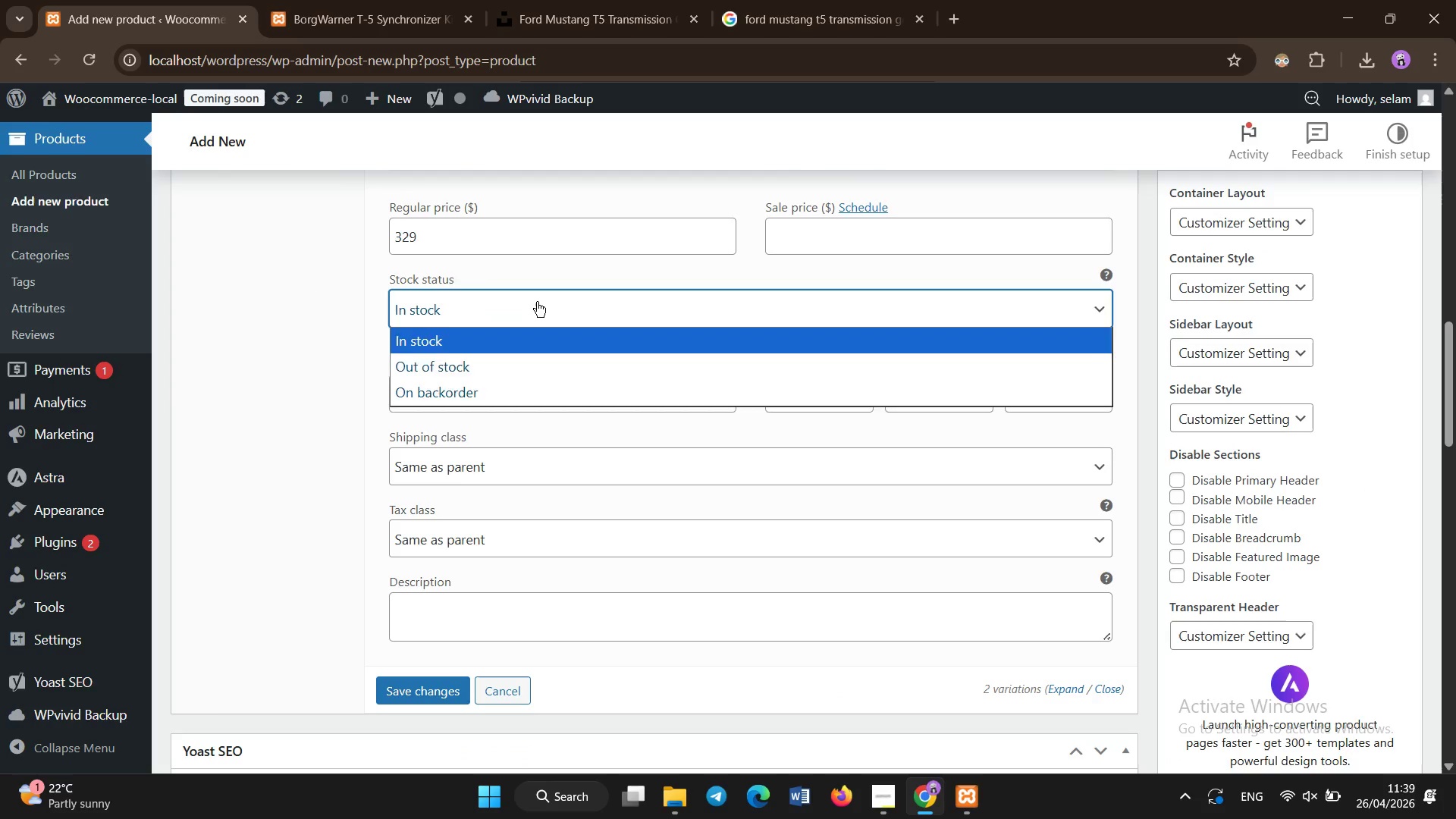 
left_click([537, 302])
 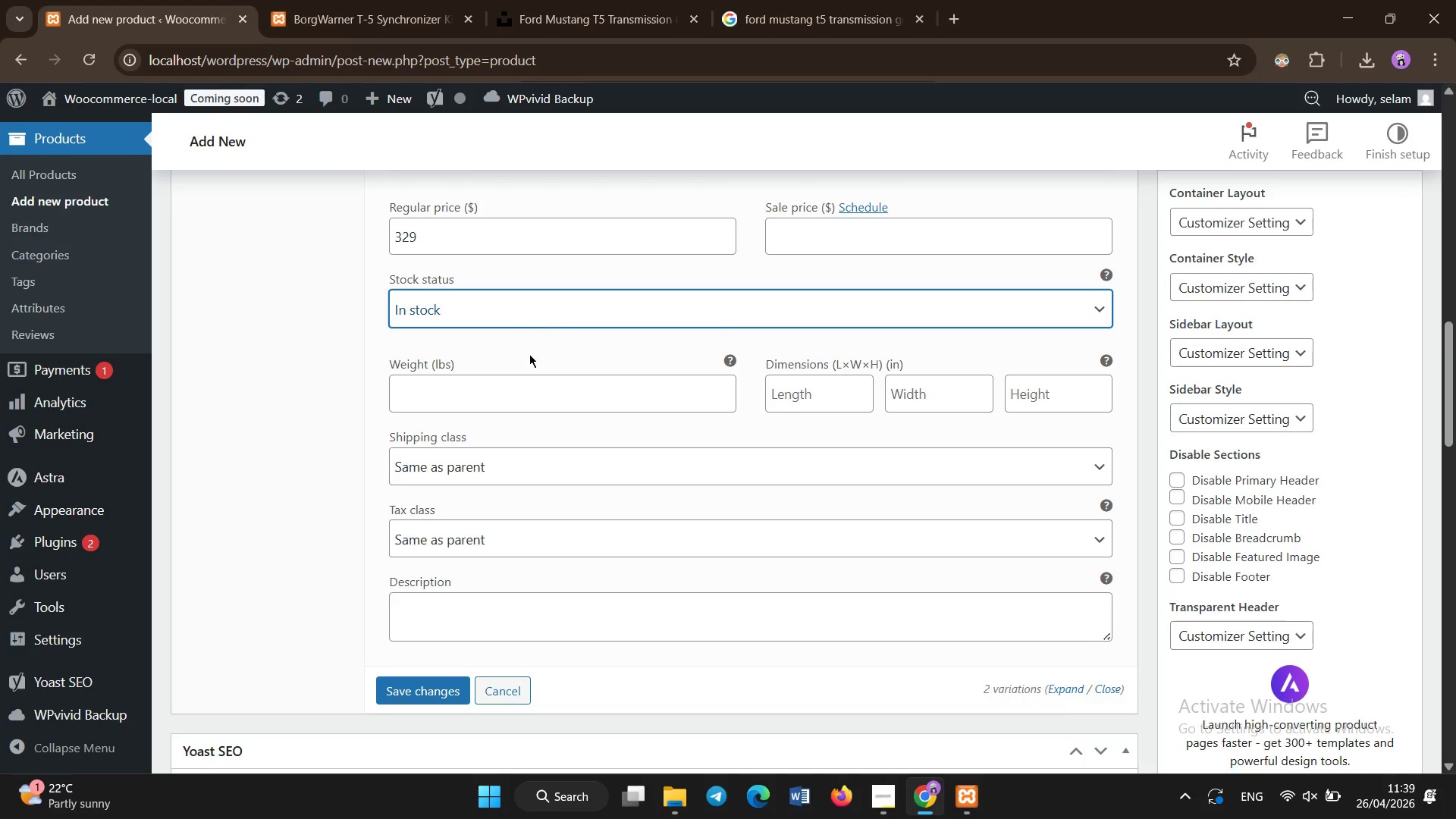 
scroll: coordinate [535, 450], scroll_direction: down, amount: 2.0
 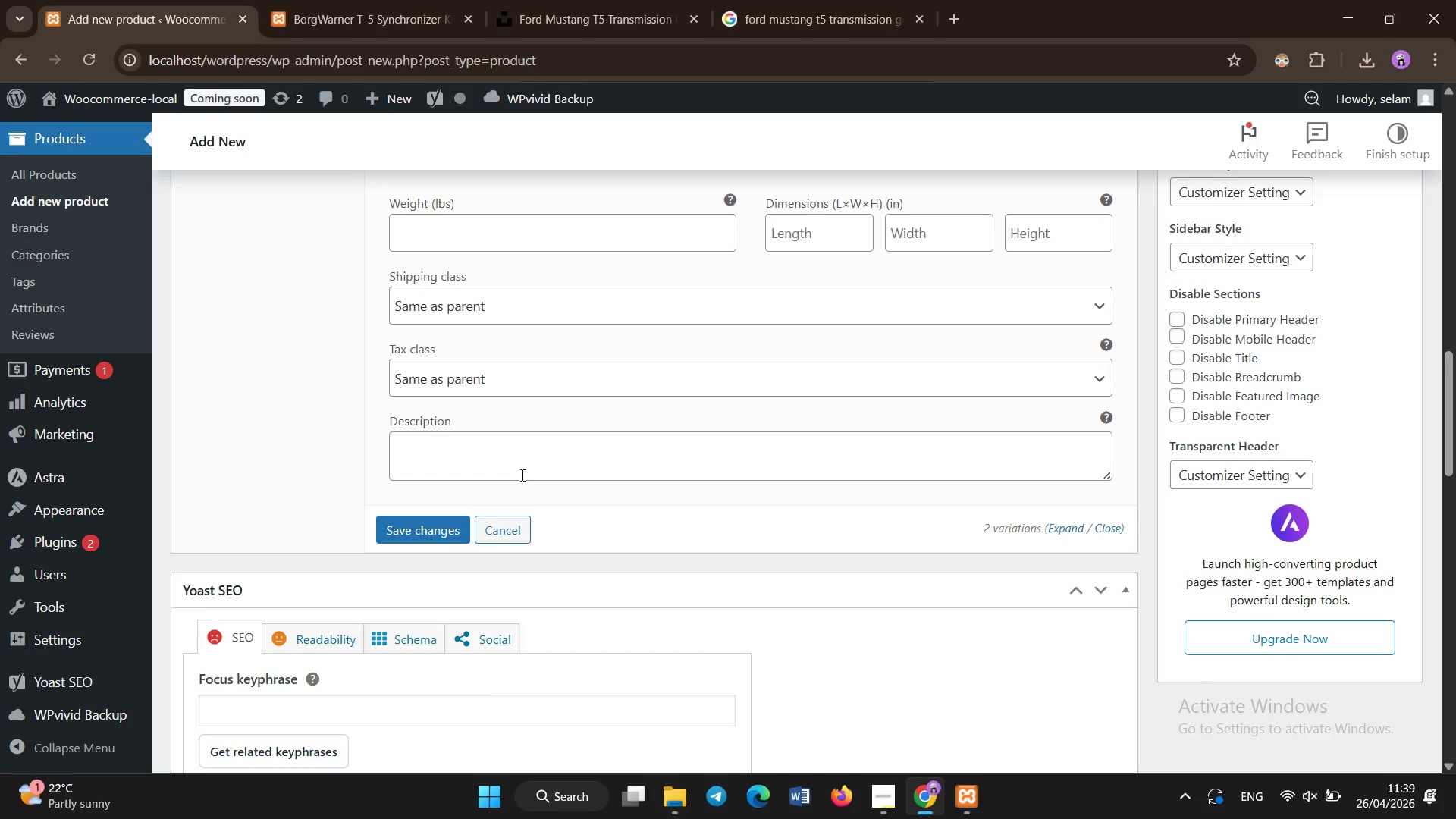 
left_click([522, 455])
 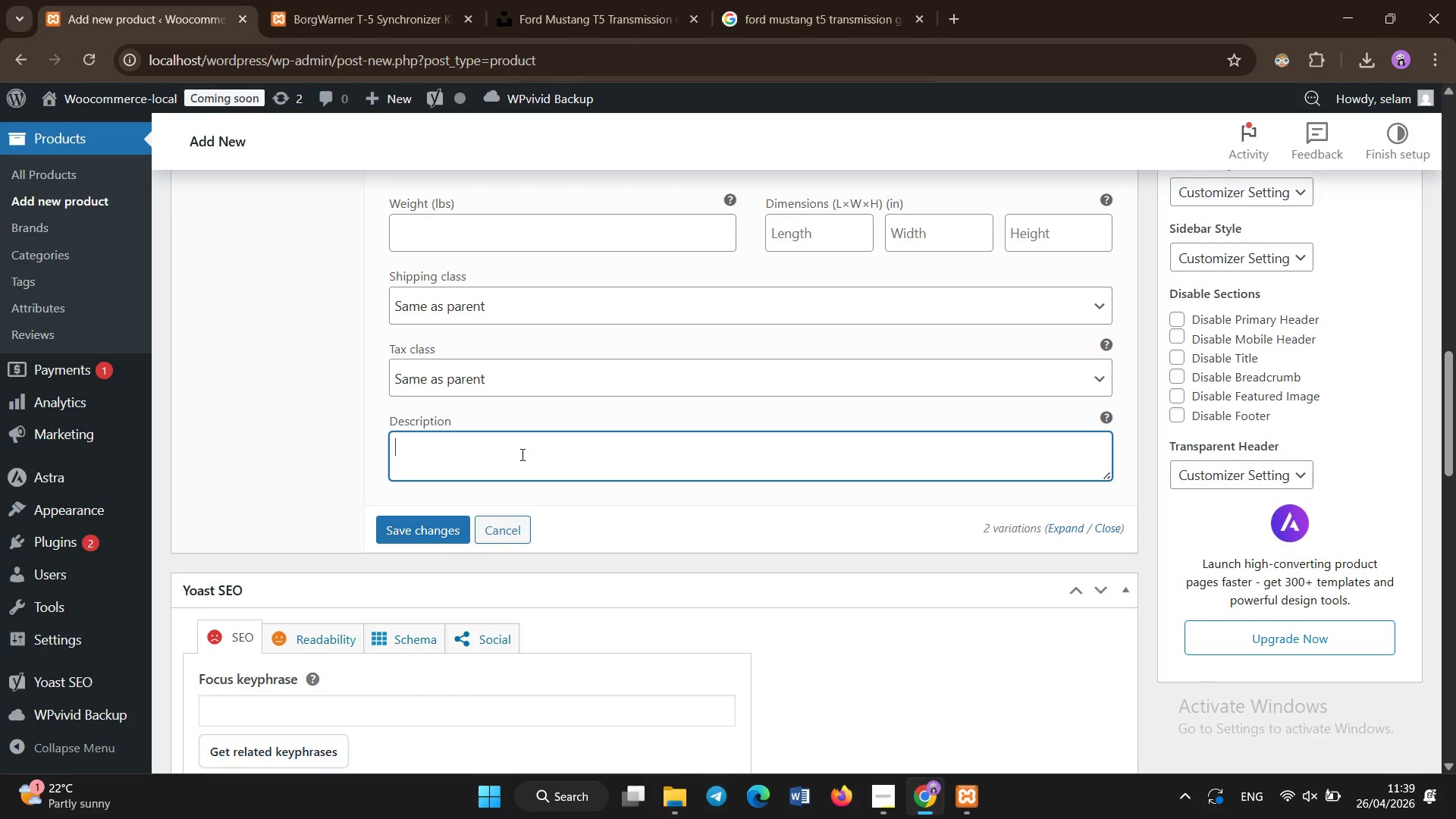 
type(Carbvon )
key(Backspace)
key(Backspace)
key(Backspace)
key(Backspace)
type(on - lined synchros designed for high- RPM si)
key(Backspace)
type(hifting )
key(Backspace)
type(, racing a)
key(Backspace)
key(Backspace)
type(, and extrme performance durability.)
 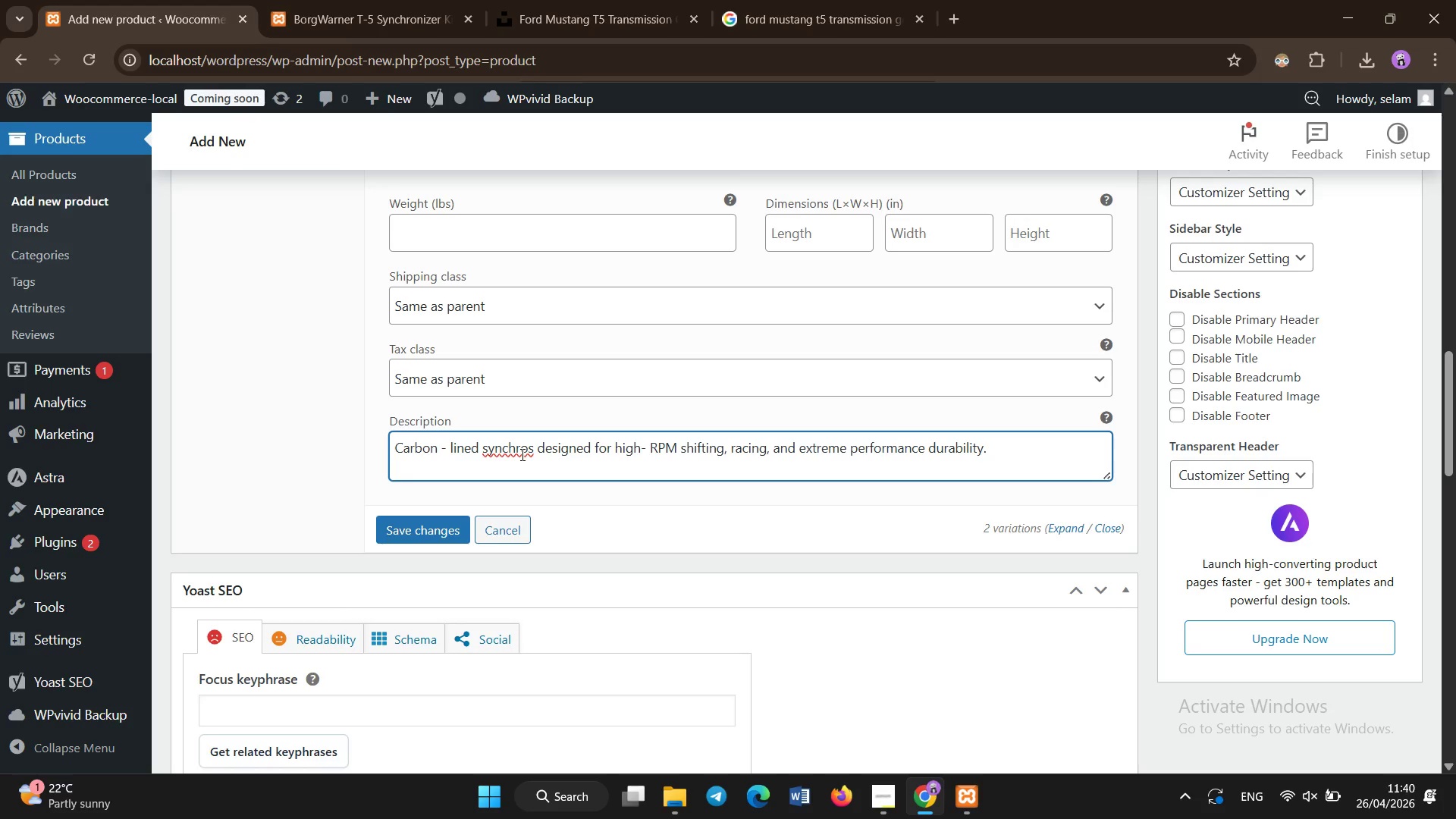 
left_click([404, 535])
 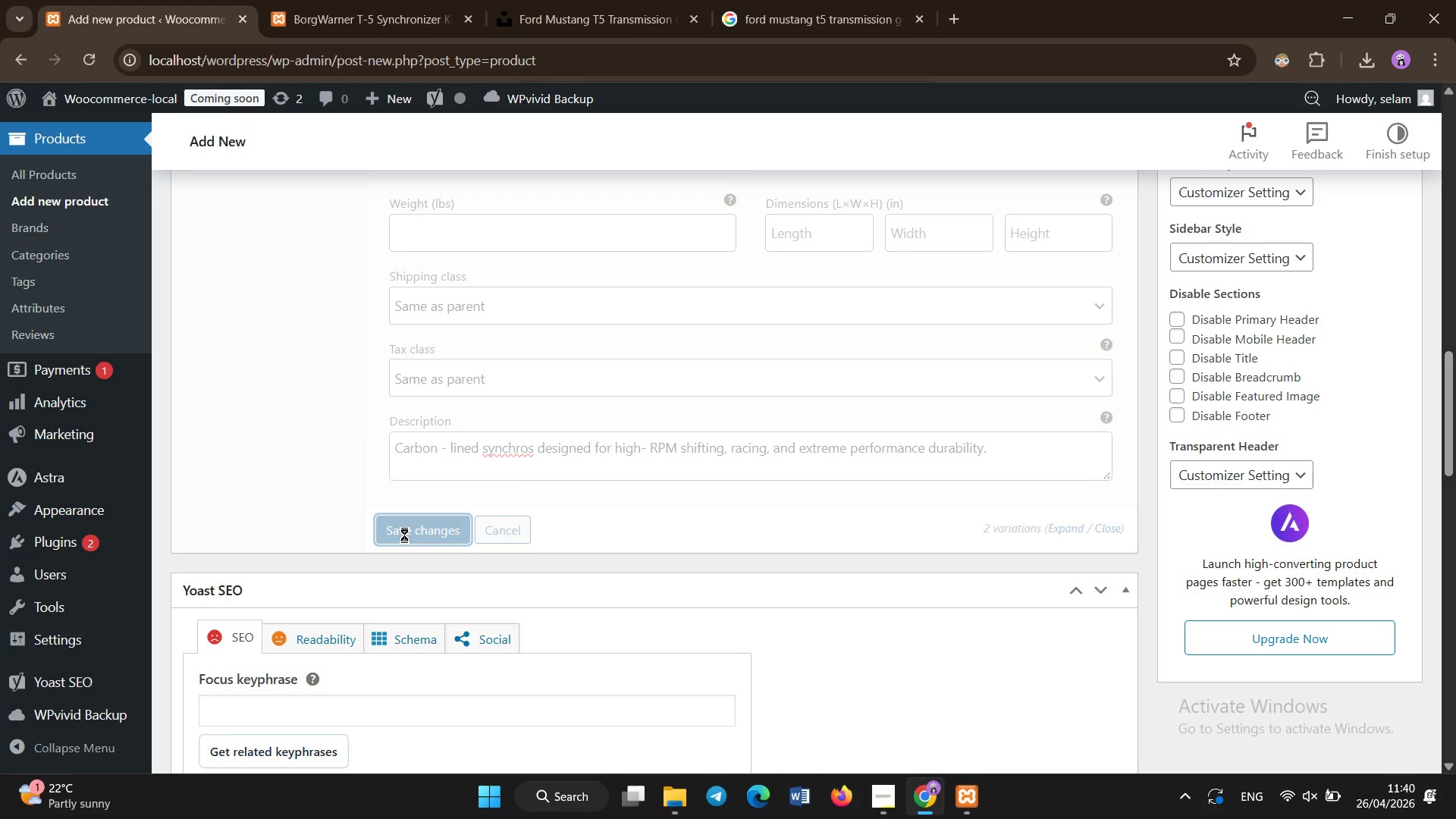 
scroll: coordinate [432, 471], scroll_direction: down, amount: 10.0
 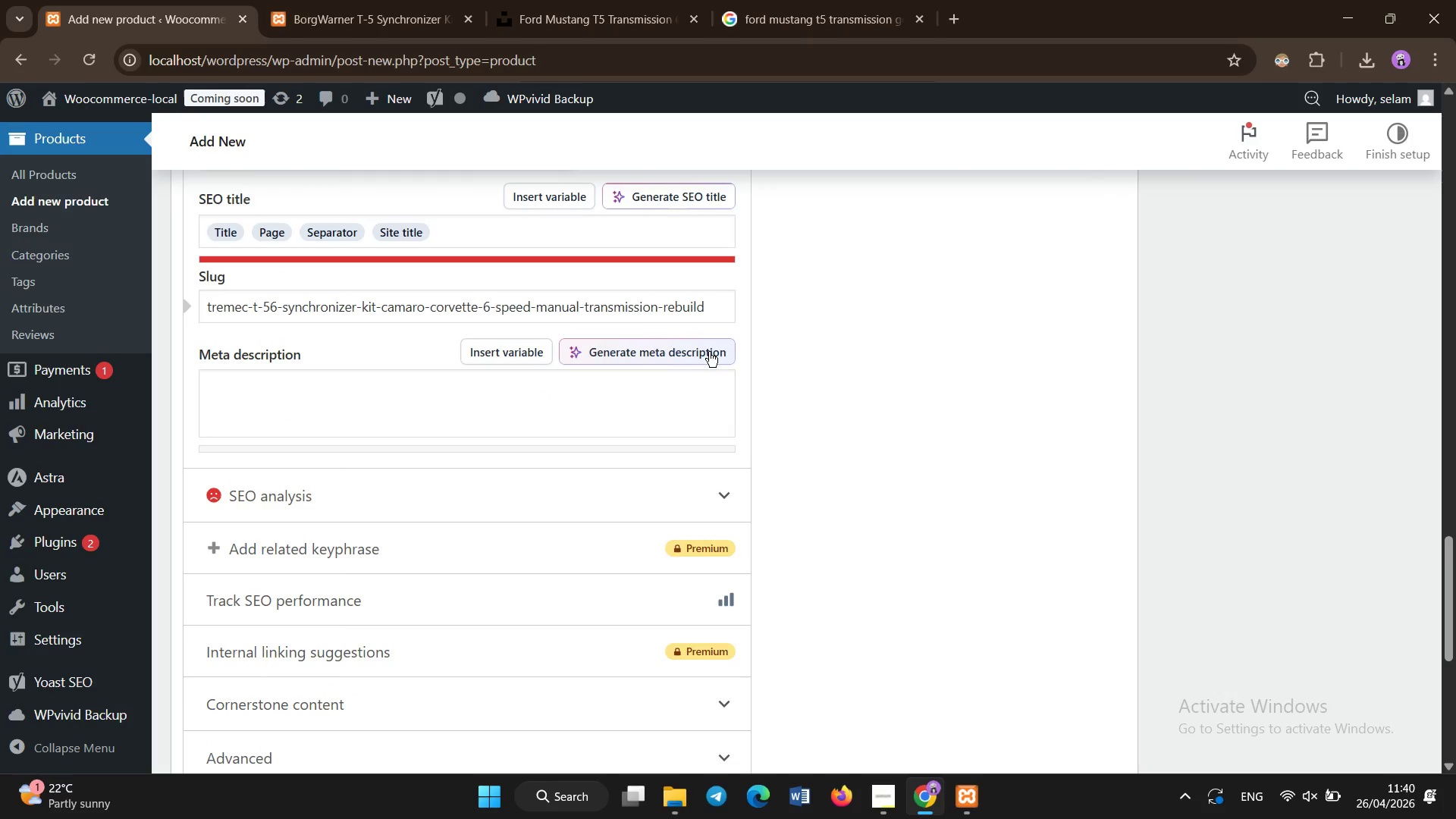 
wait(5.38)
 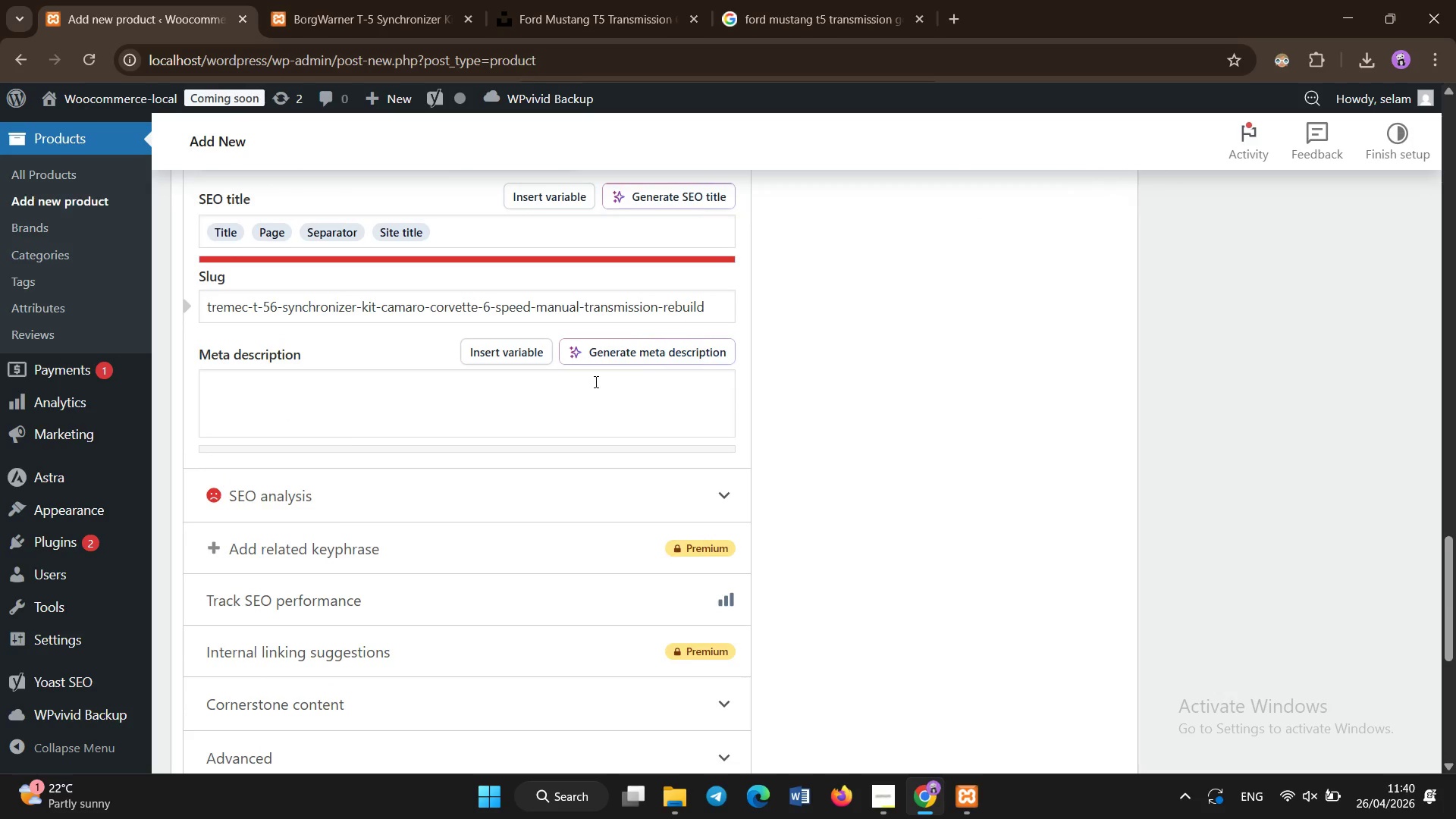 
scroll: coordinate [716, 314], scroll_direction: none, amount: 0.0
 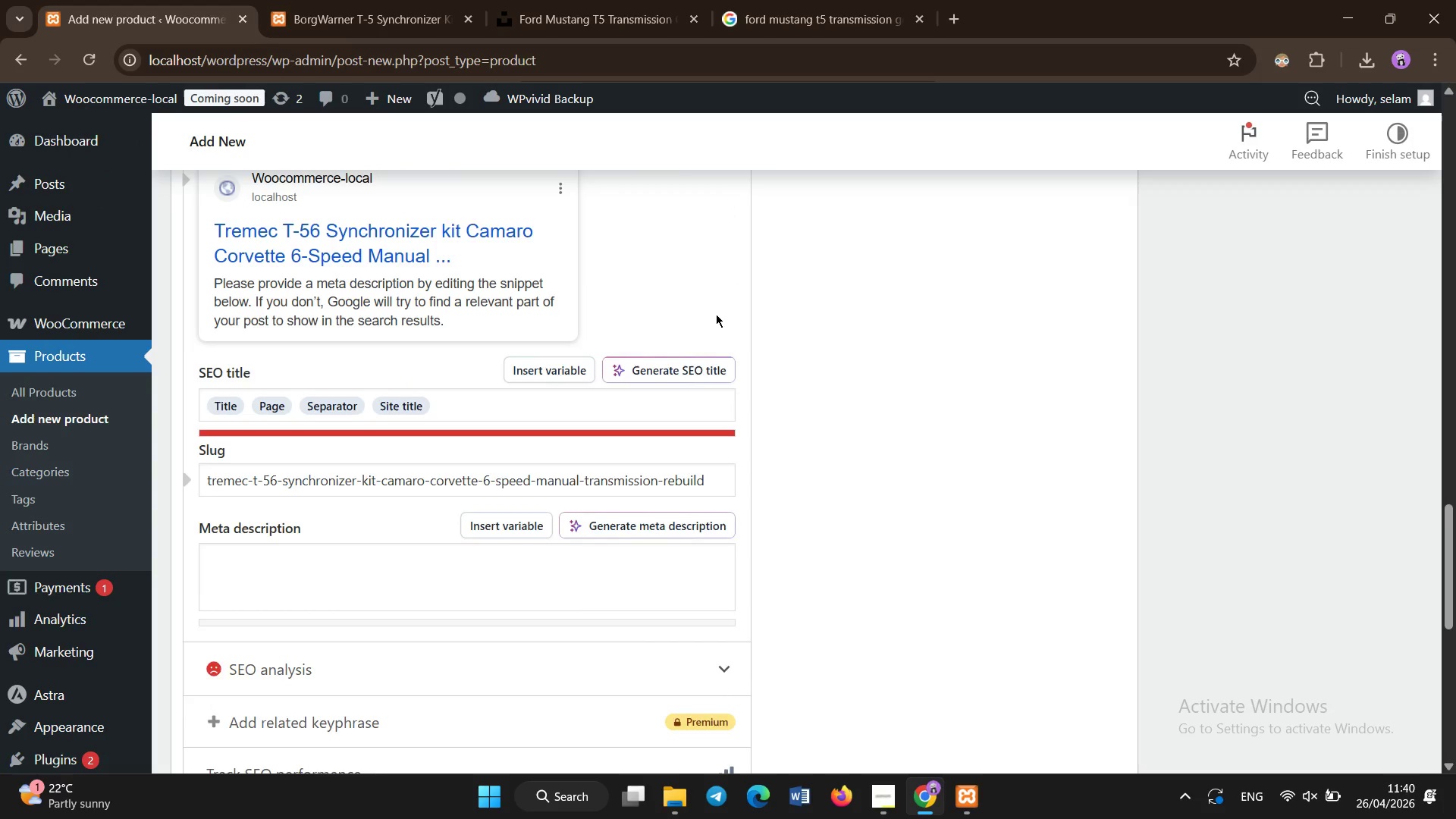 
scroll: coordinate [716, 314], scroll_direction: up, amount: 29.0
 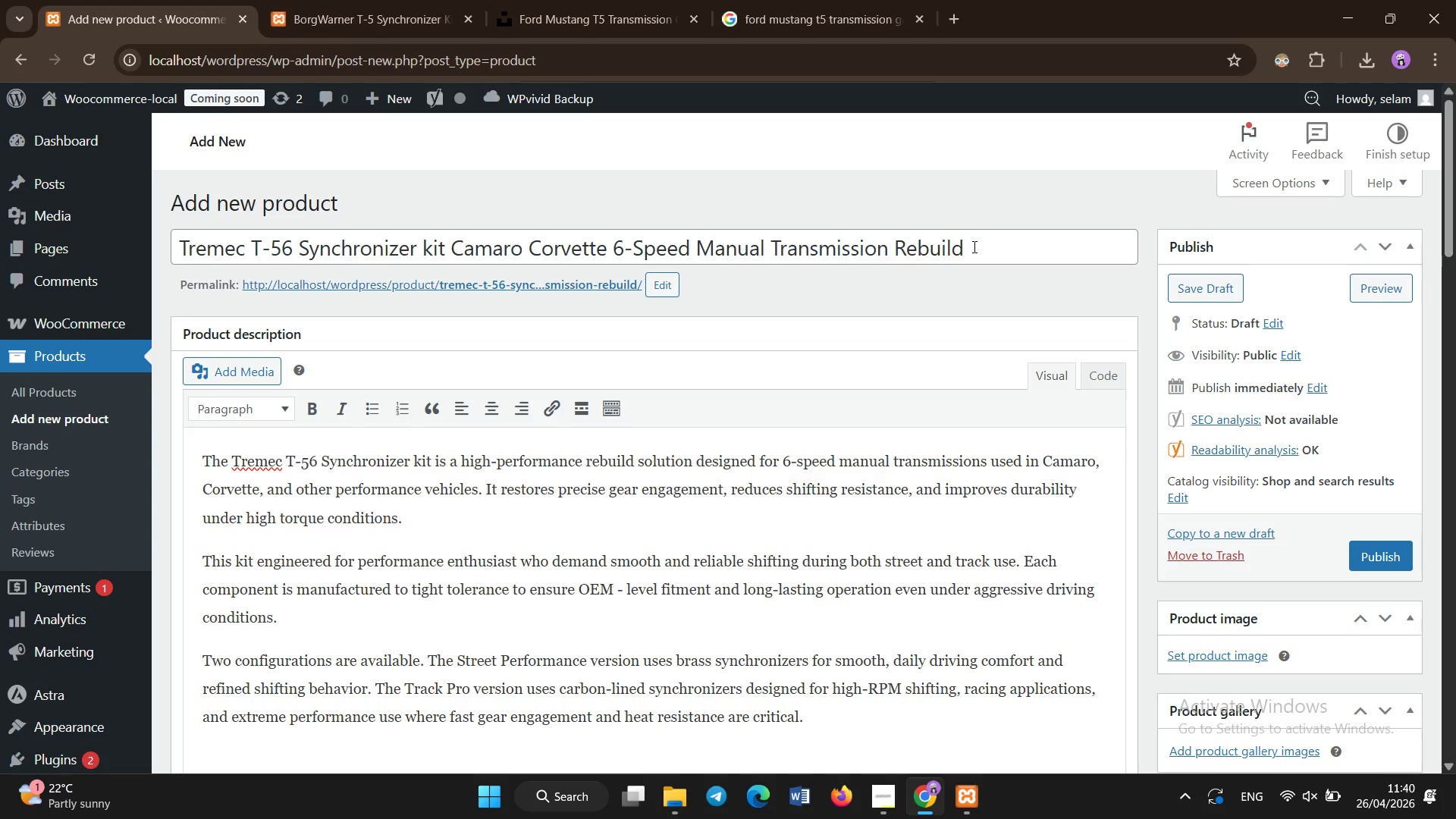 
wait(6.75)
 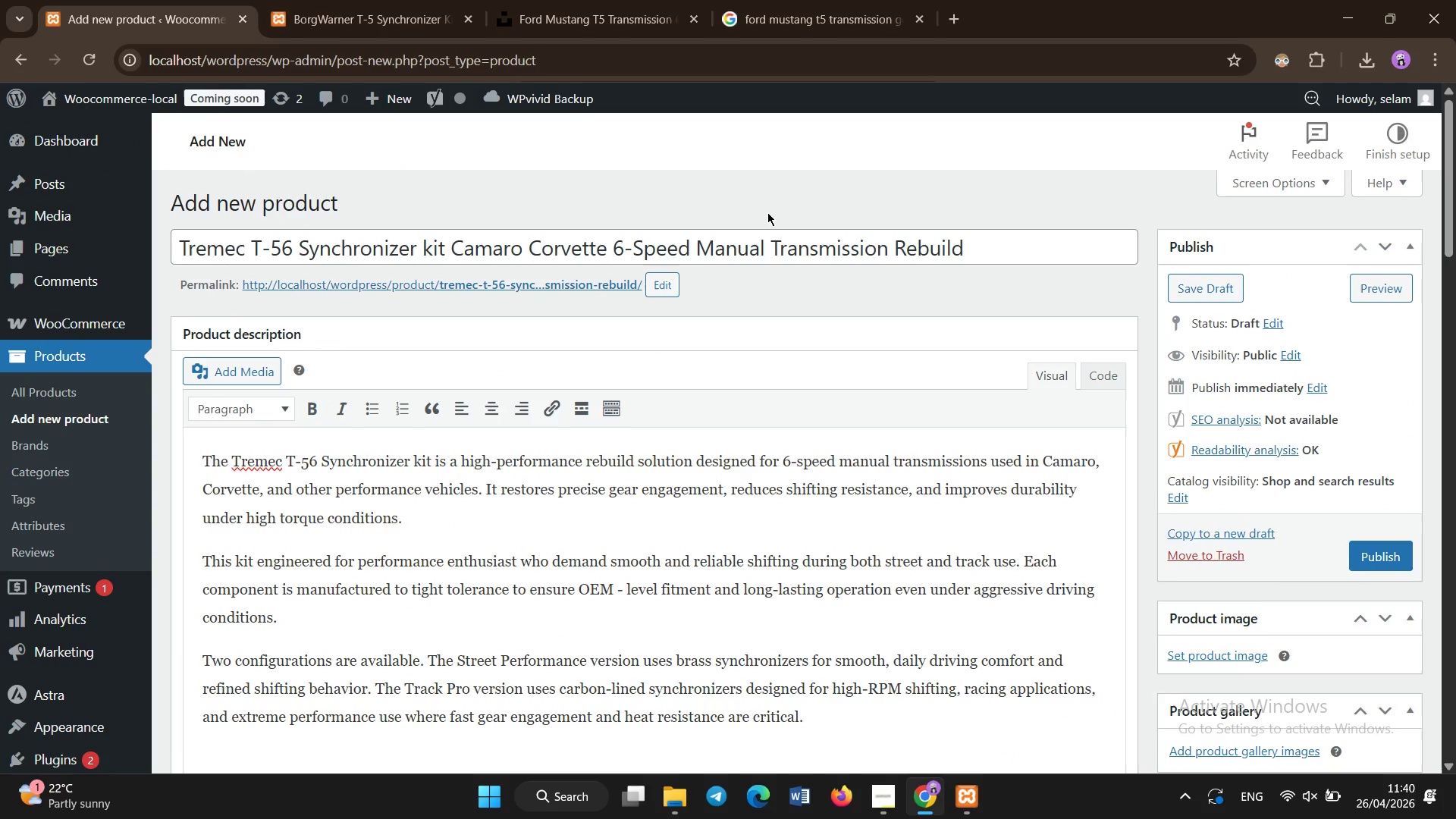 
left_click([974, 247])
 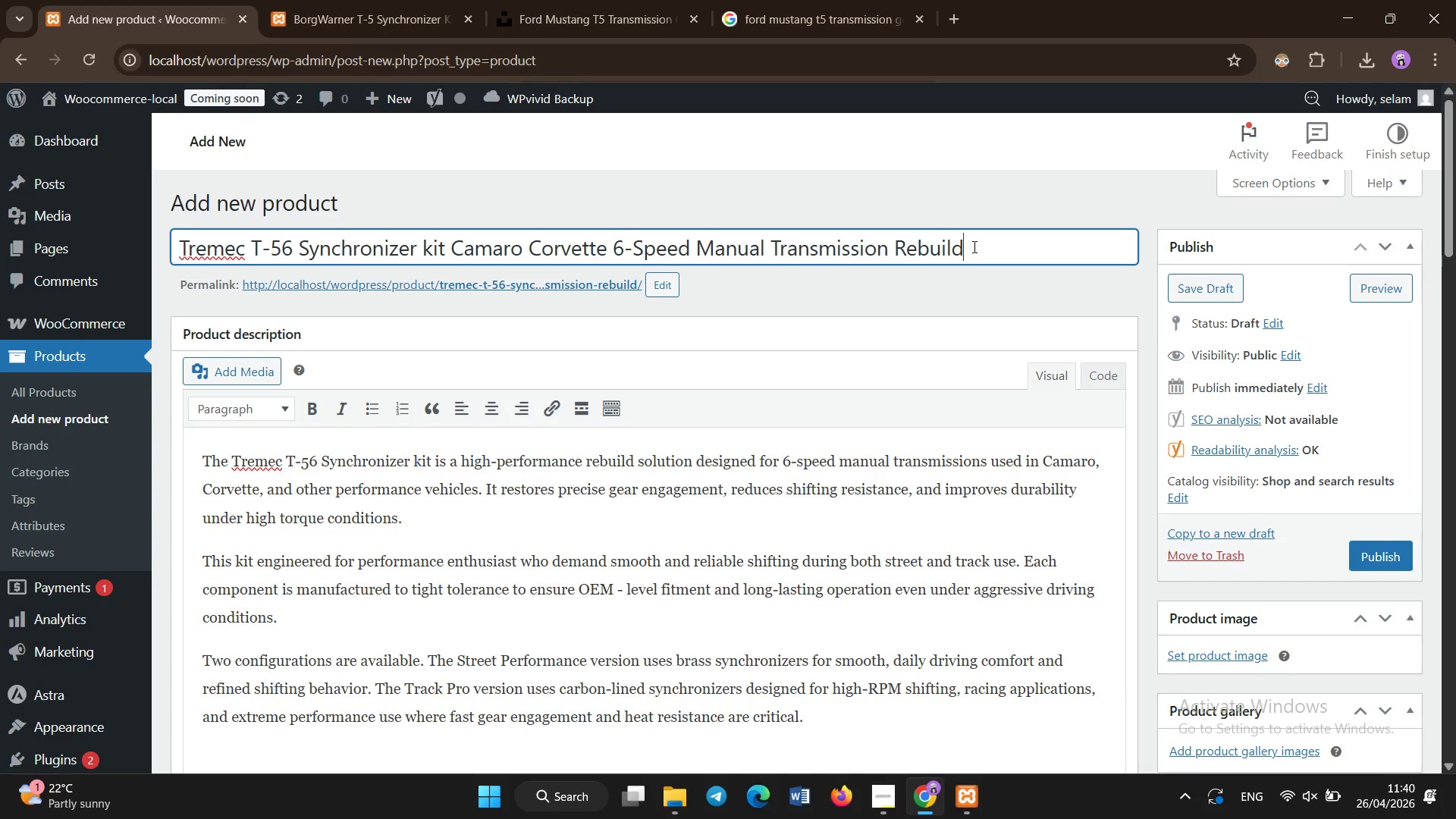 
hold_key(key=Backspace, duration=1.52)
 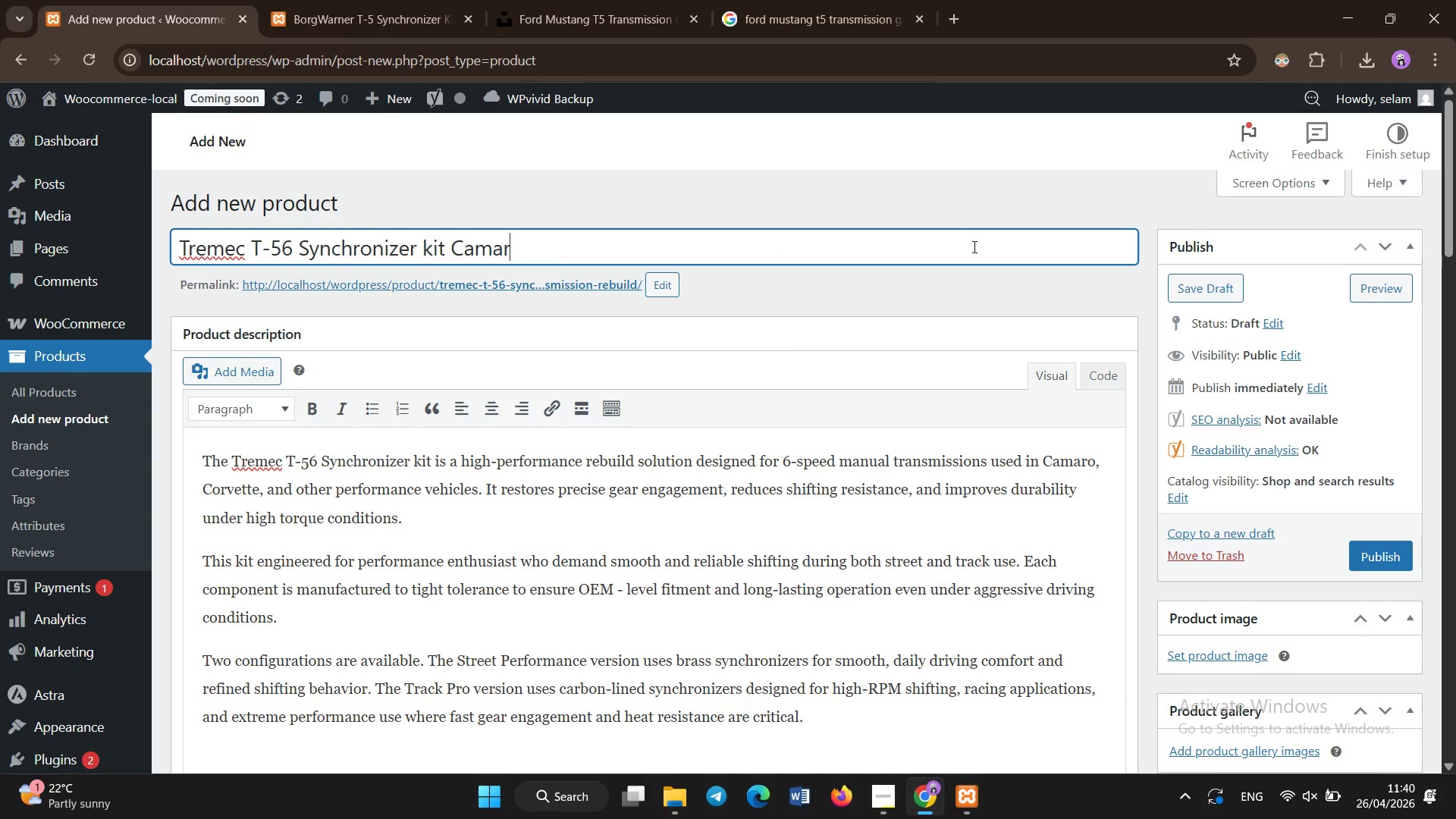 
hold_key(key=Backspace, duration=0.45)
 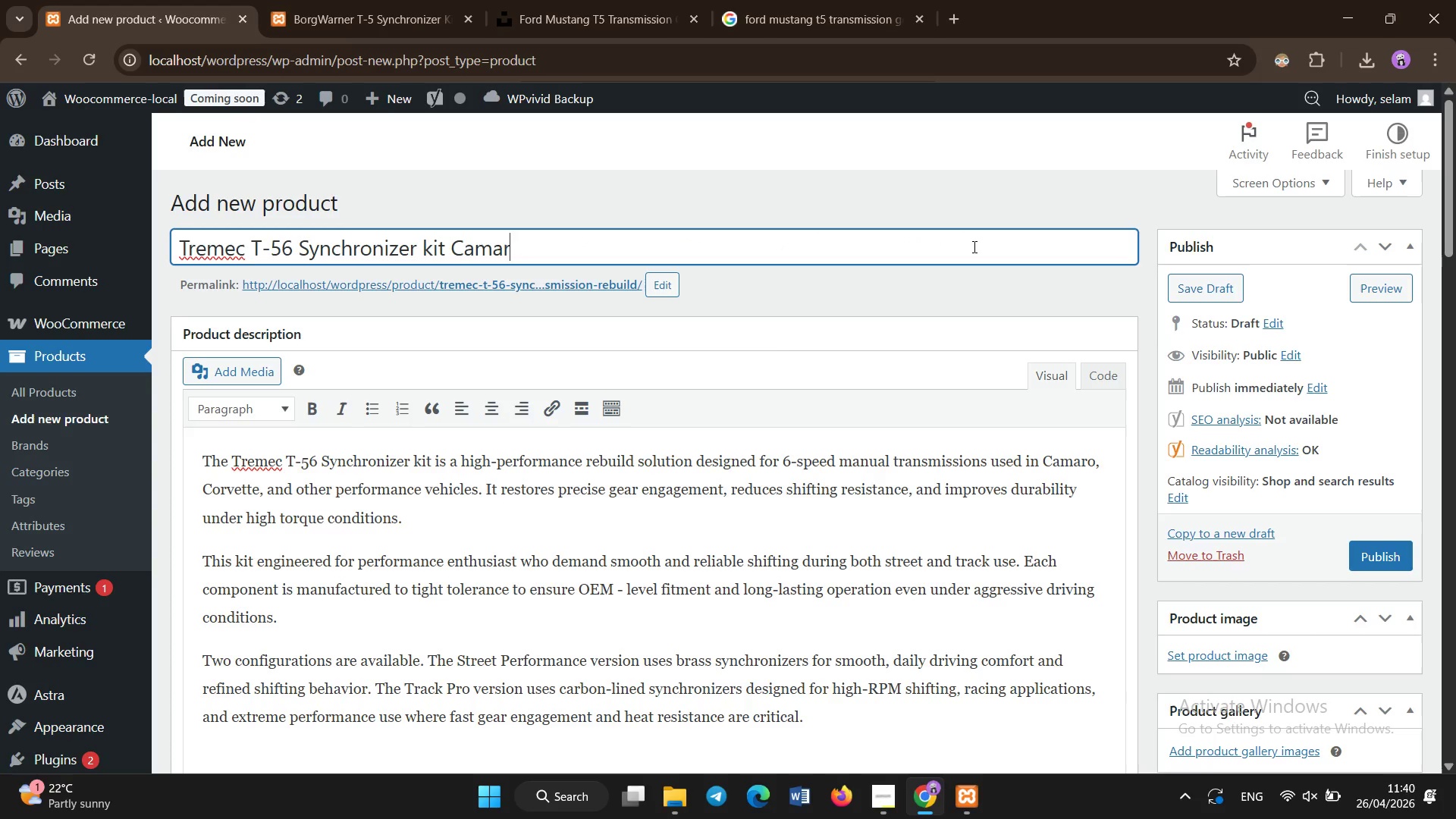 
key(Backspace)
 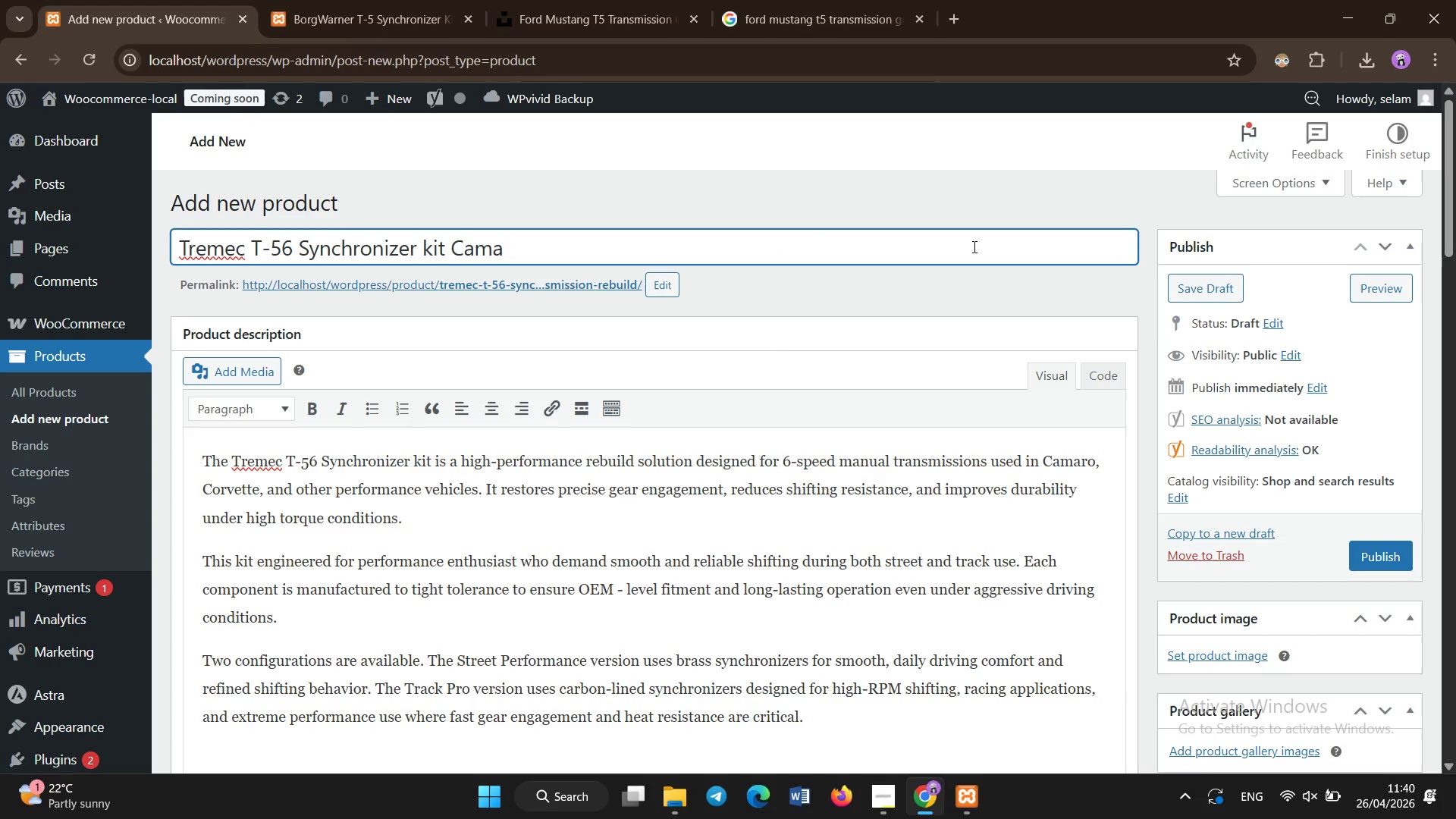 
key(Backspace)
 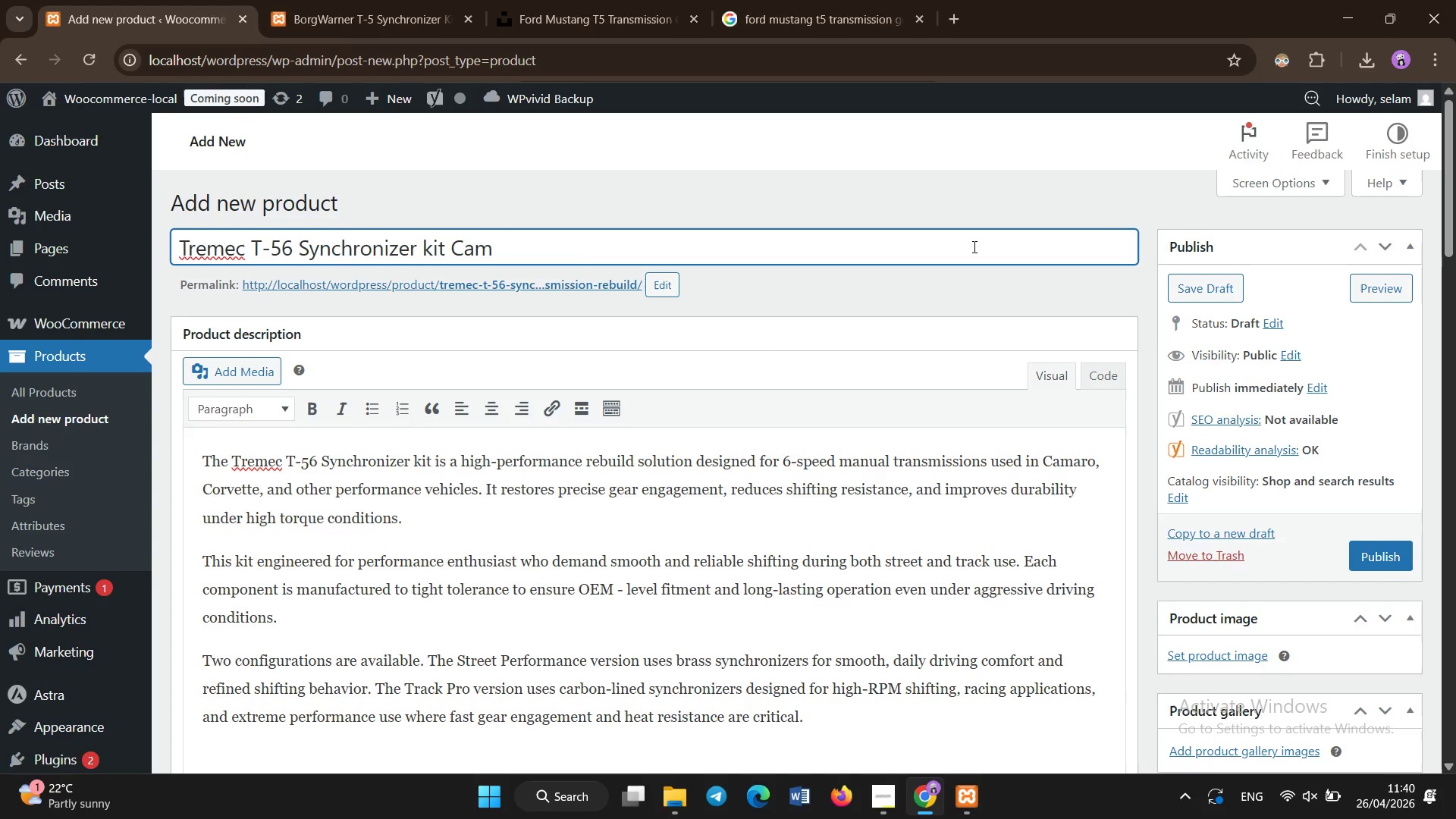 
key(Backspace)
 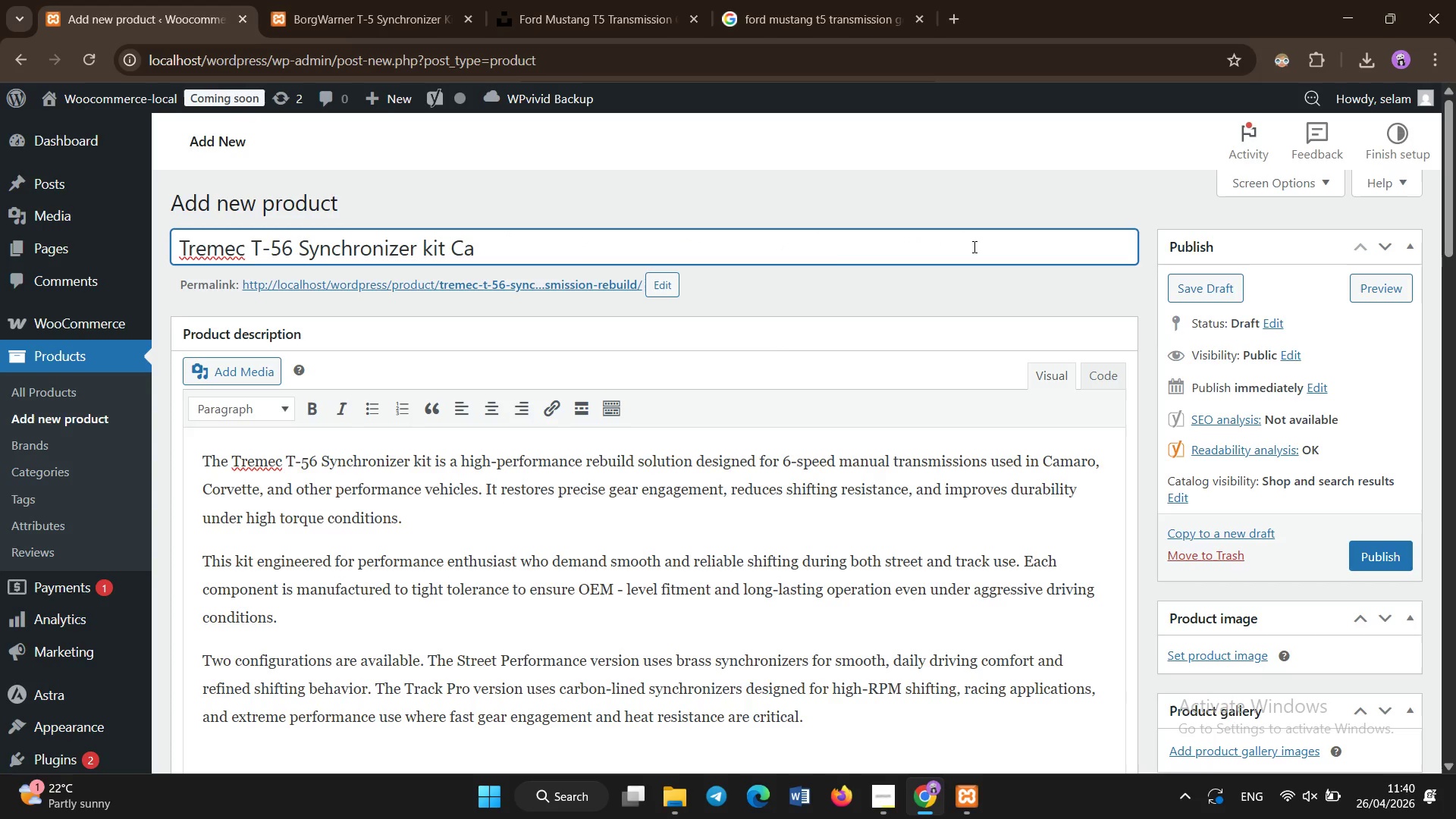 
key(Backspace)
 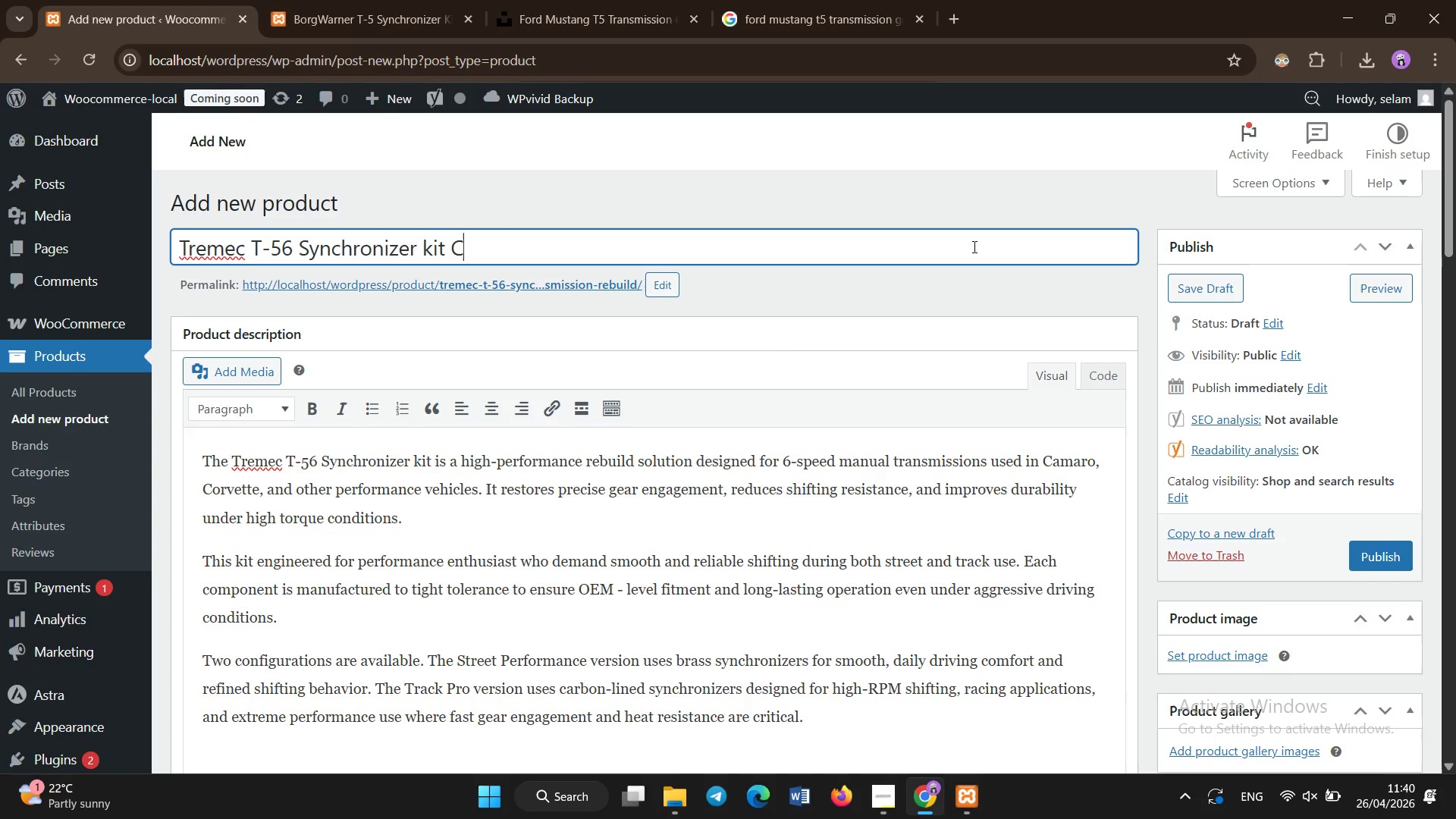 
key(Backspace)
 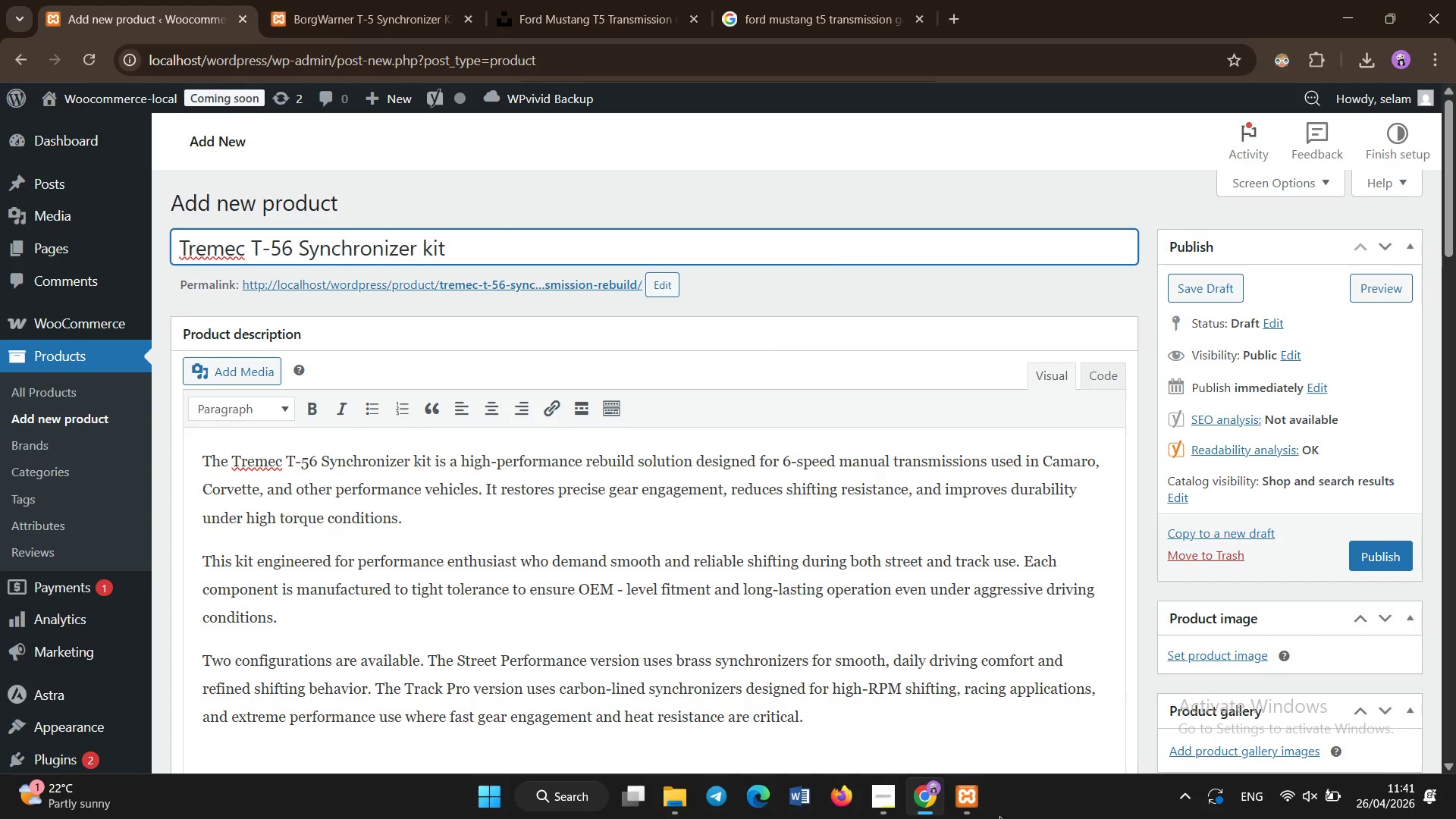 
left_click([888, 805])